 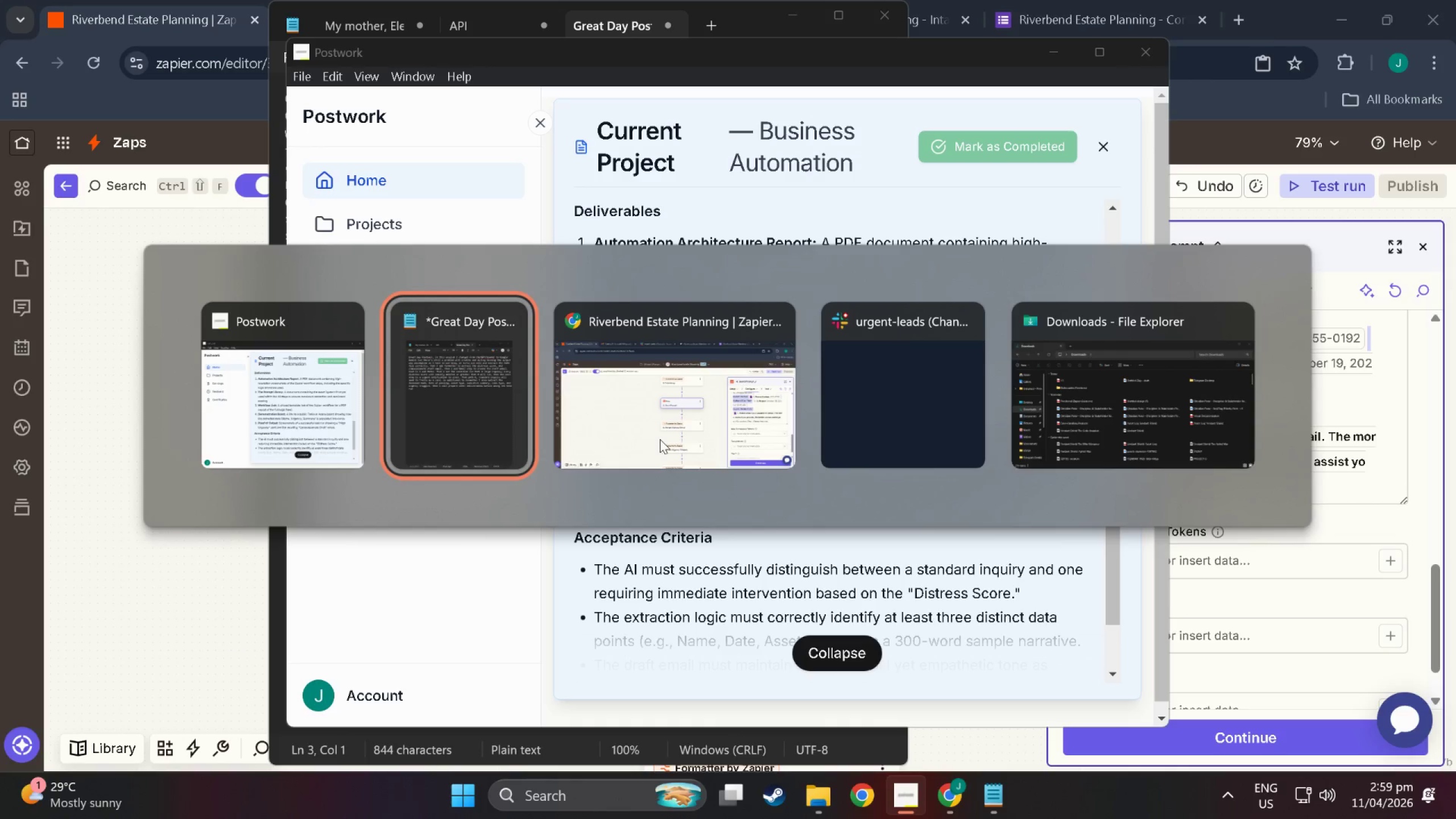 
type(LI)
key(Backspace)
type(inkl)
key(Backspace)
type( D)
key(Backspace)
key(Backspace)
key(Backspace)
key(Backspace)
key(Backspace)
key(Backspace)
type(Deliverable 4 Linlk)
key(Backspace)
type(=)
key(Backspace)
type( = )
 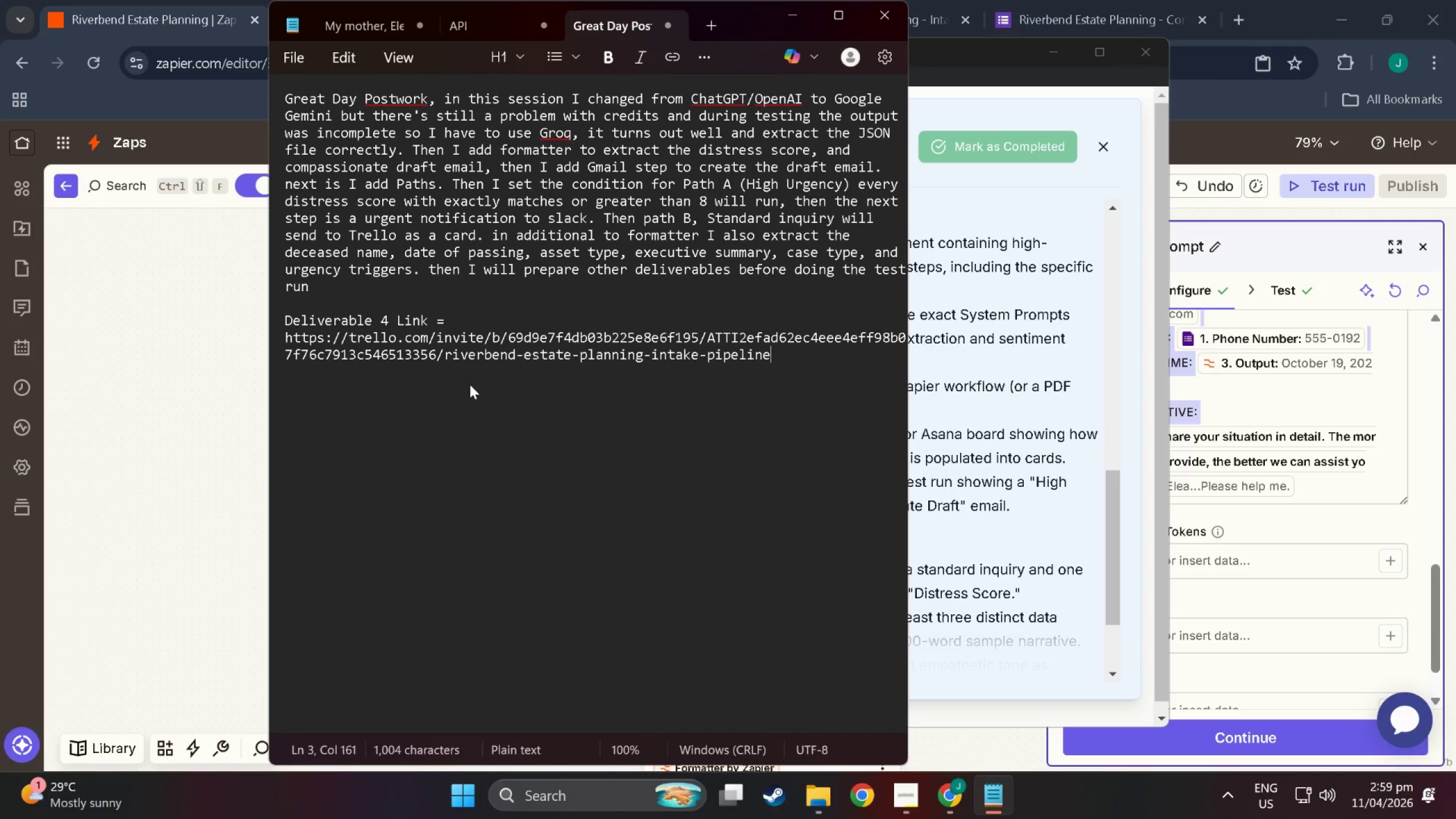 
key(Control+V)
 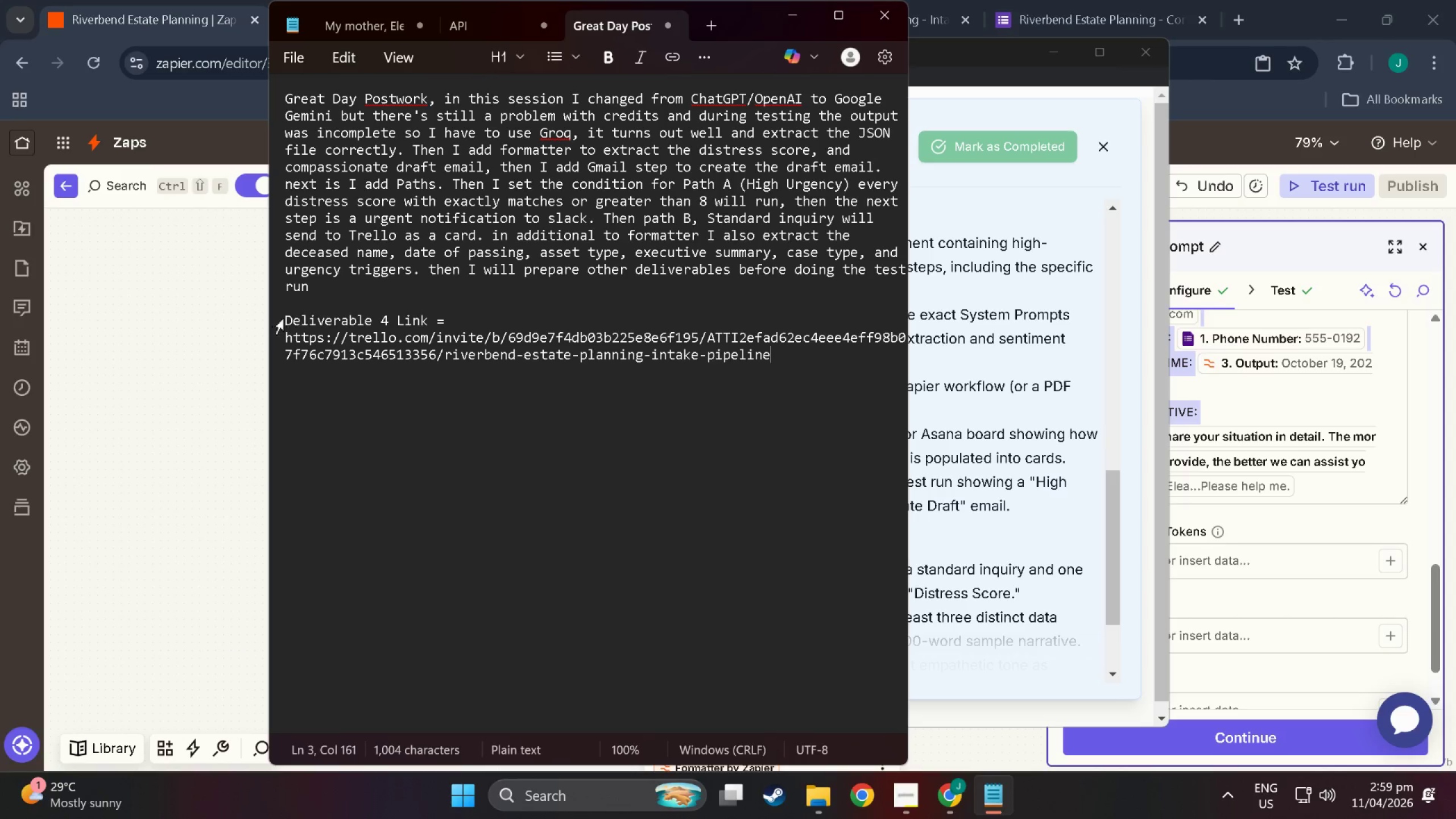 
left_click([285, 316])
 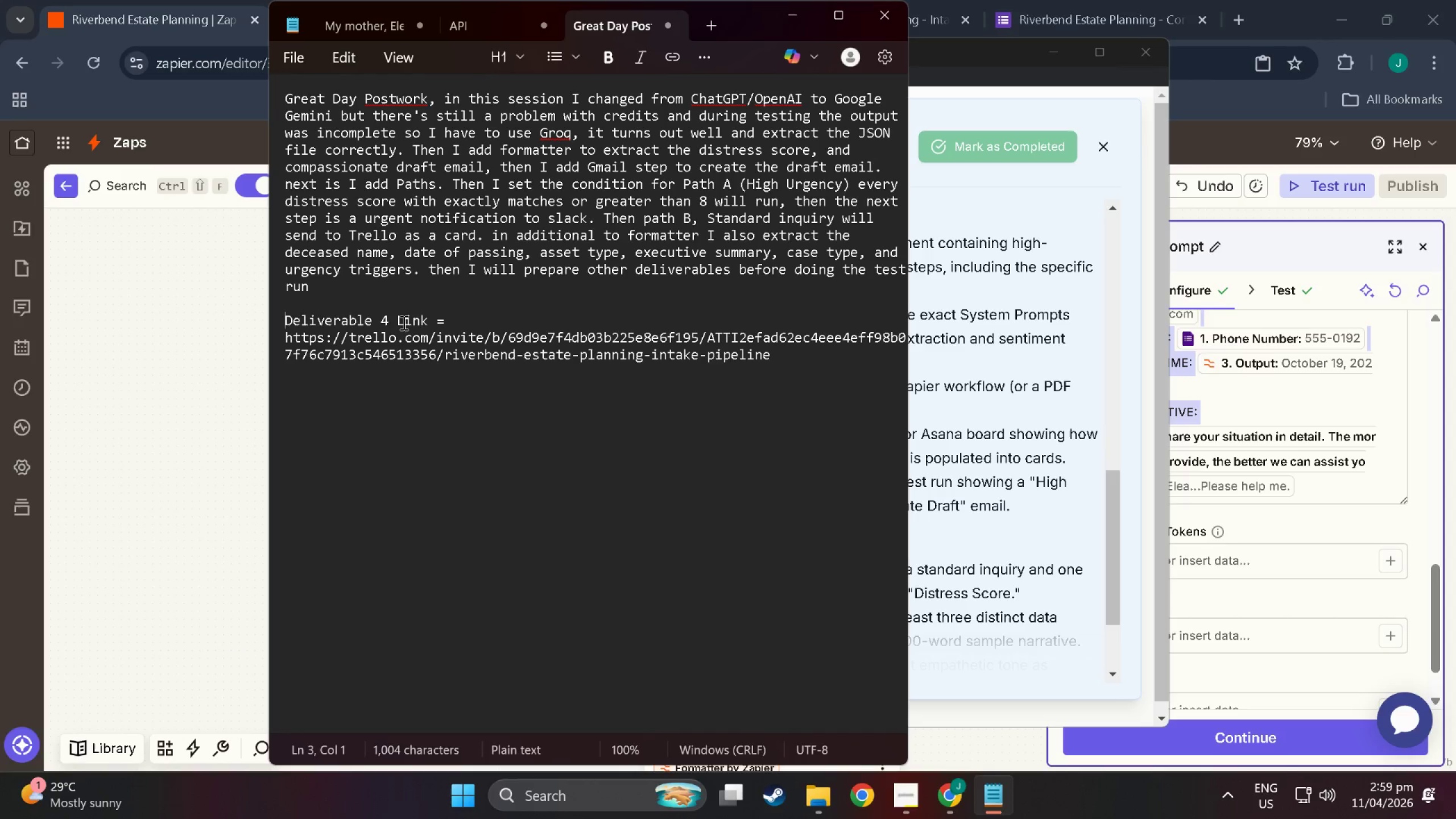 
key(NumpadEnter)
 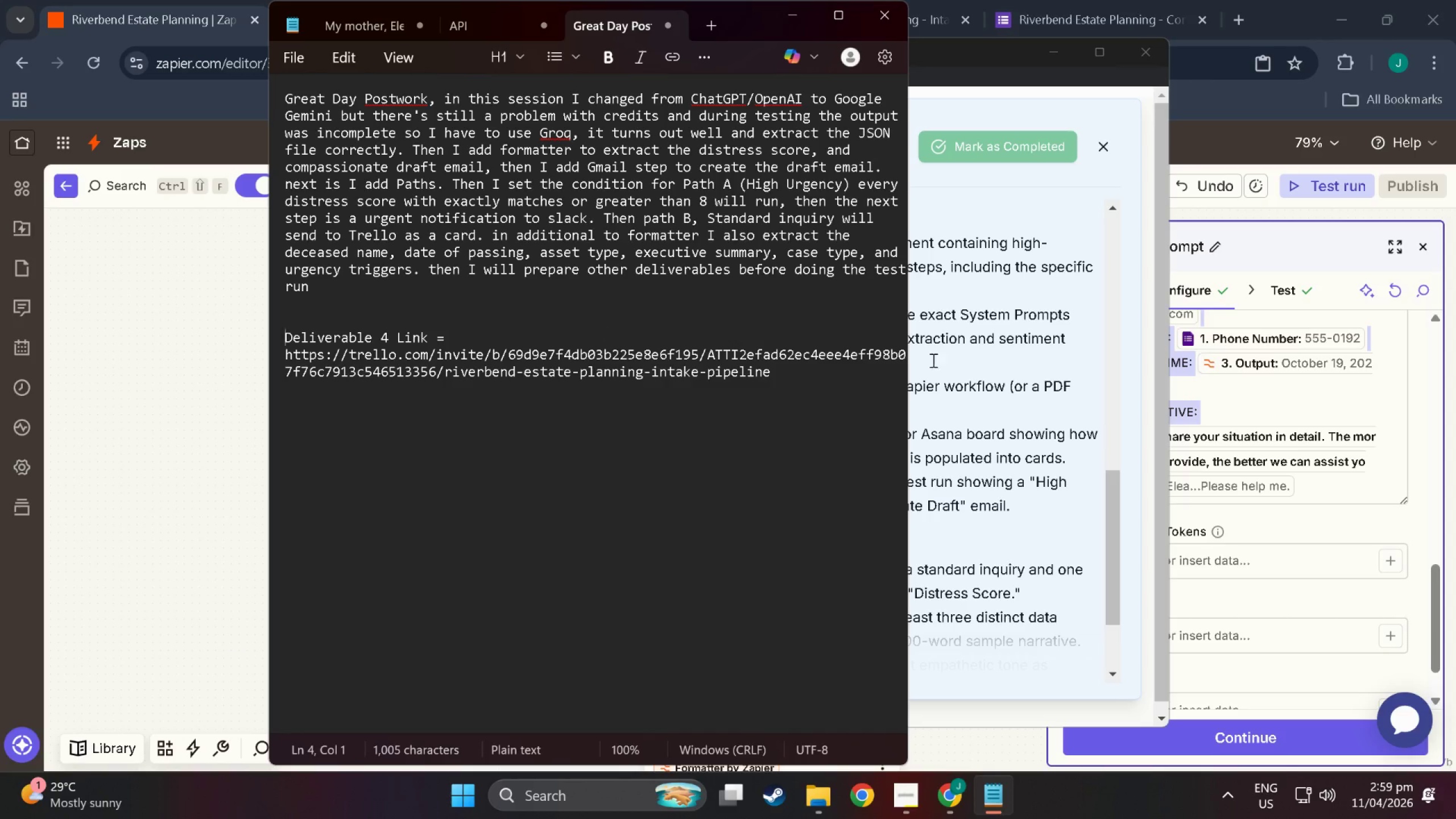 
wait(5.81)
 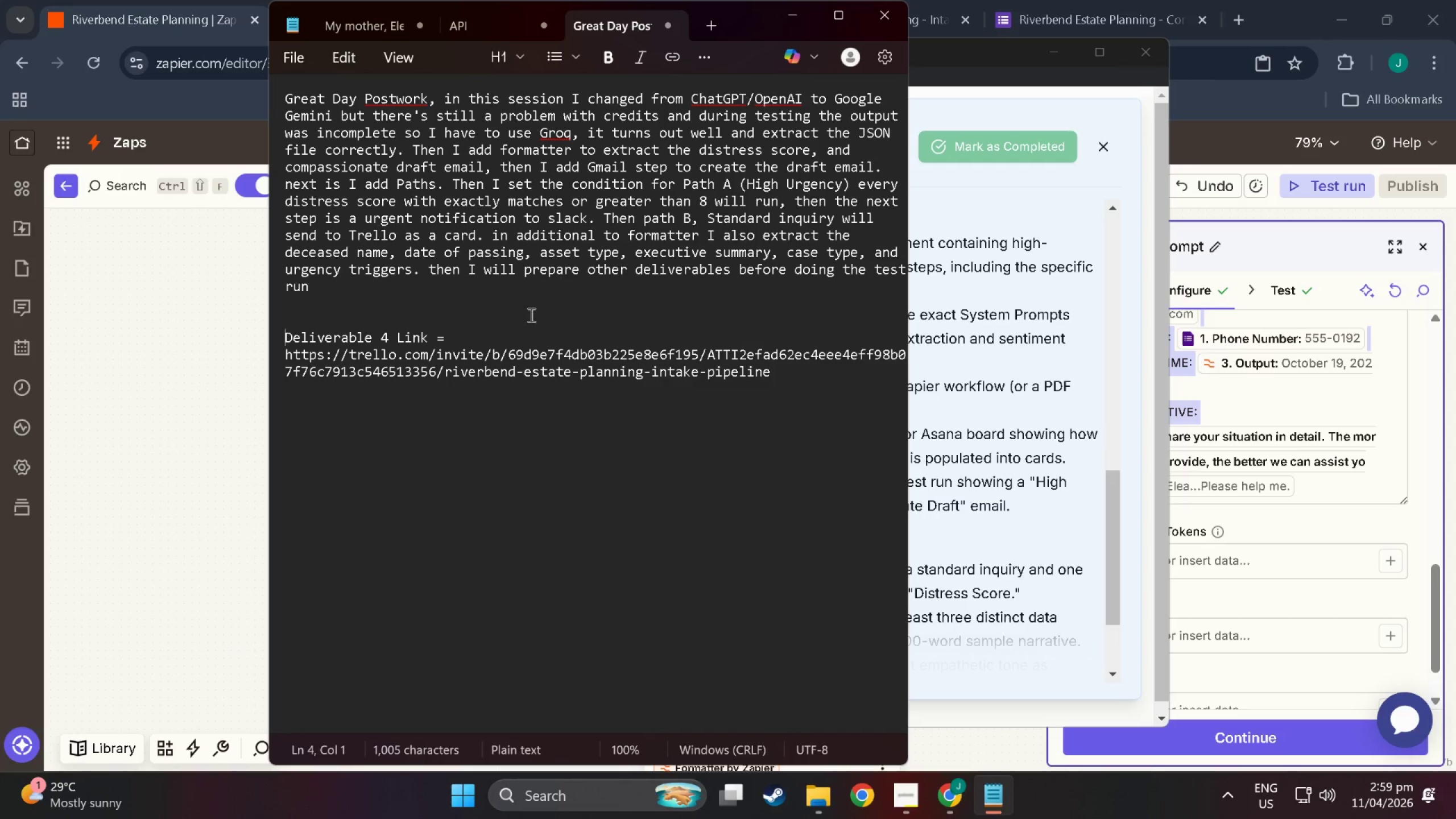 
left_click([173, 467])
 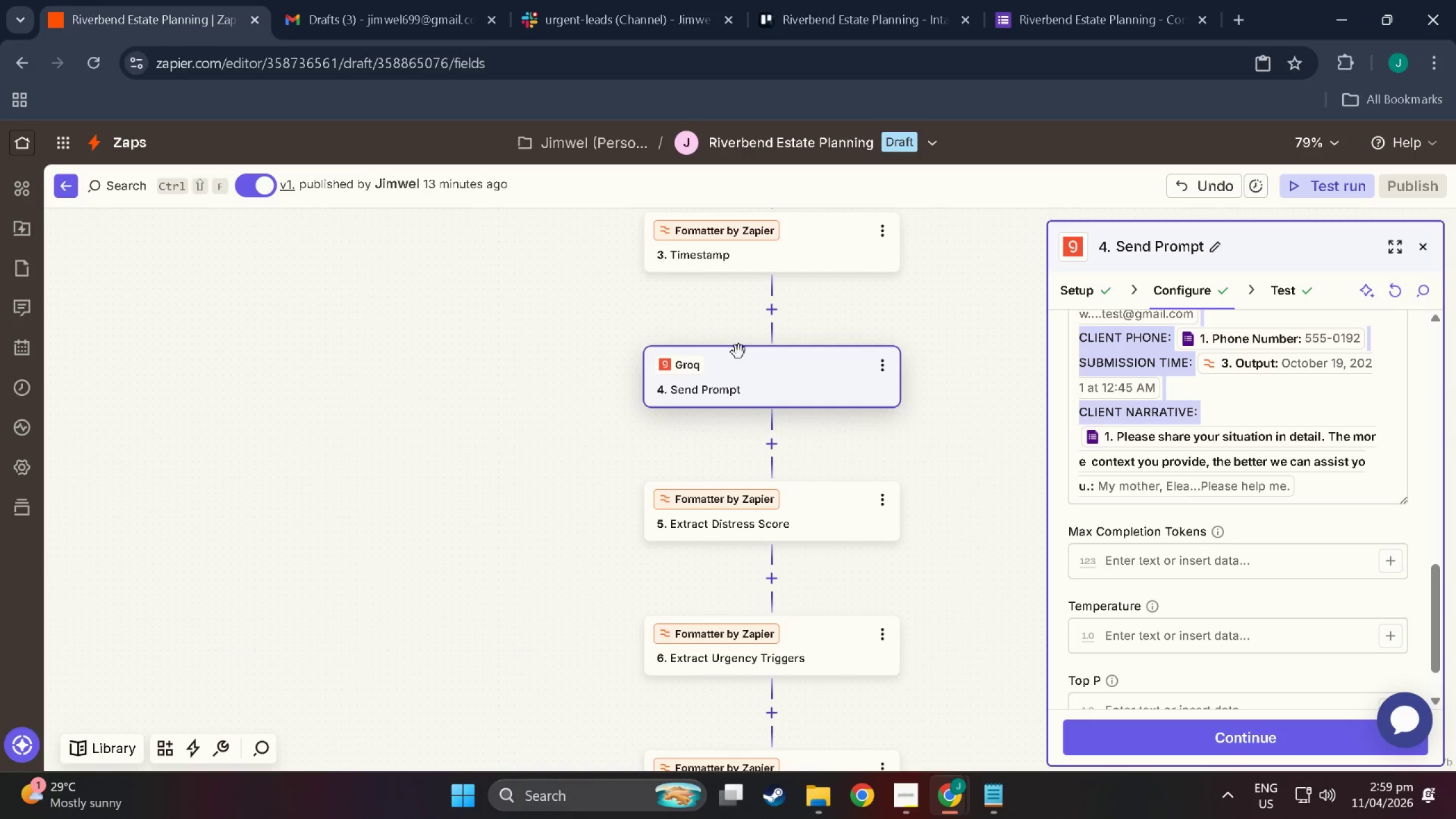 
scroll: coordinate [875, 420], scroll_direction: up, amount: 7.0
 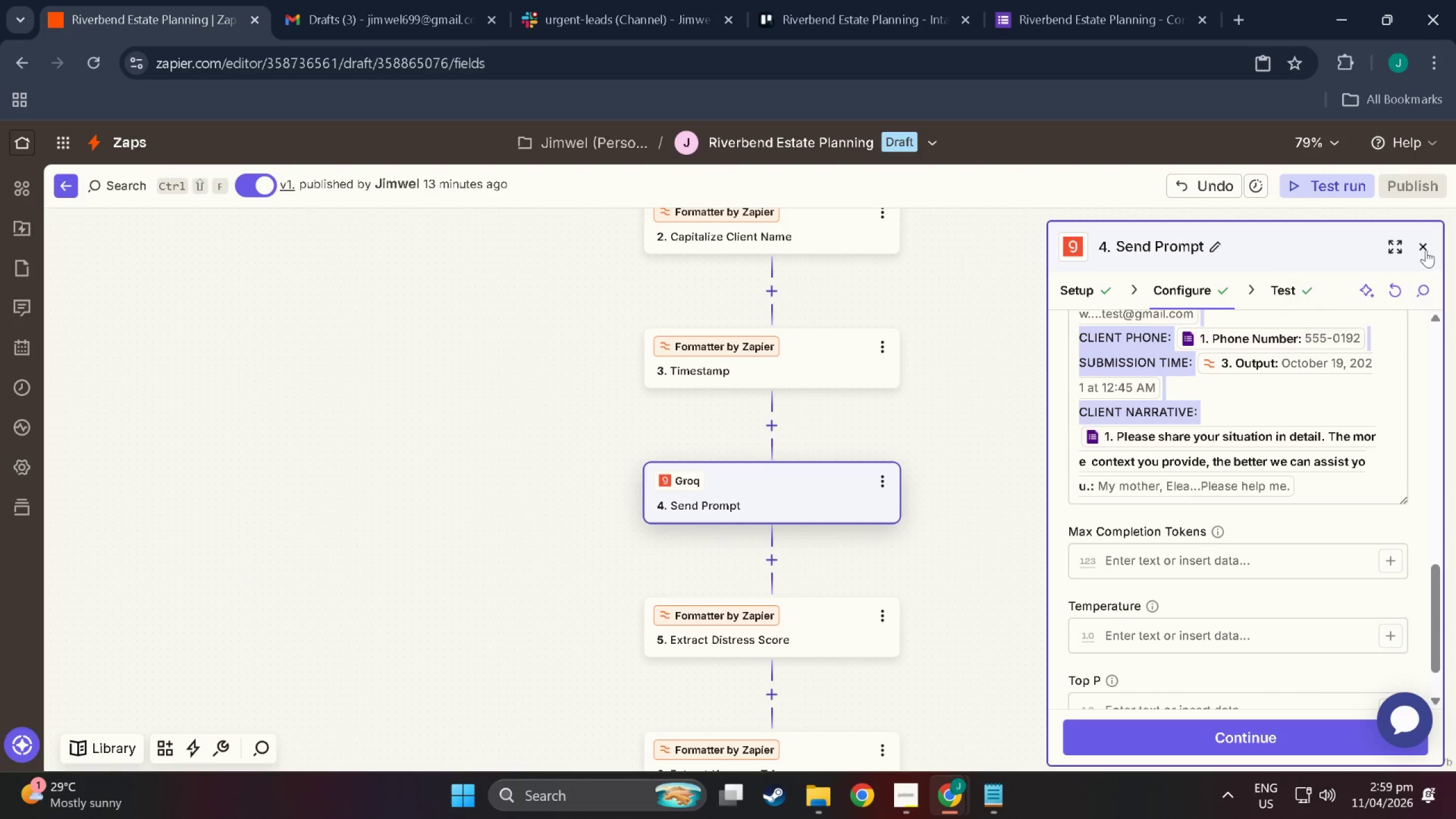 
left_click([1421, 250])
 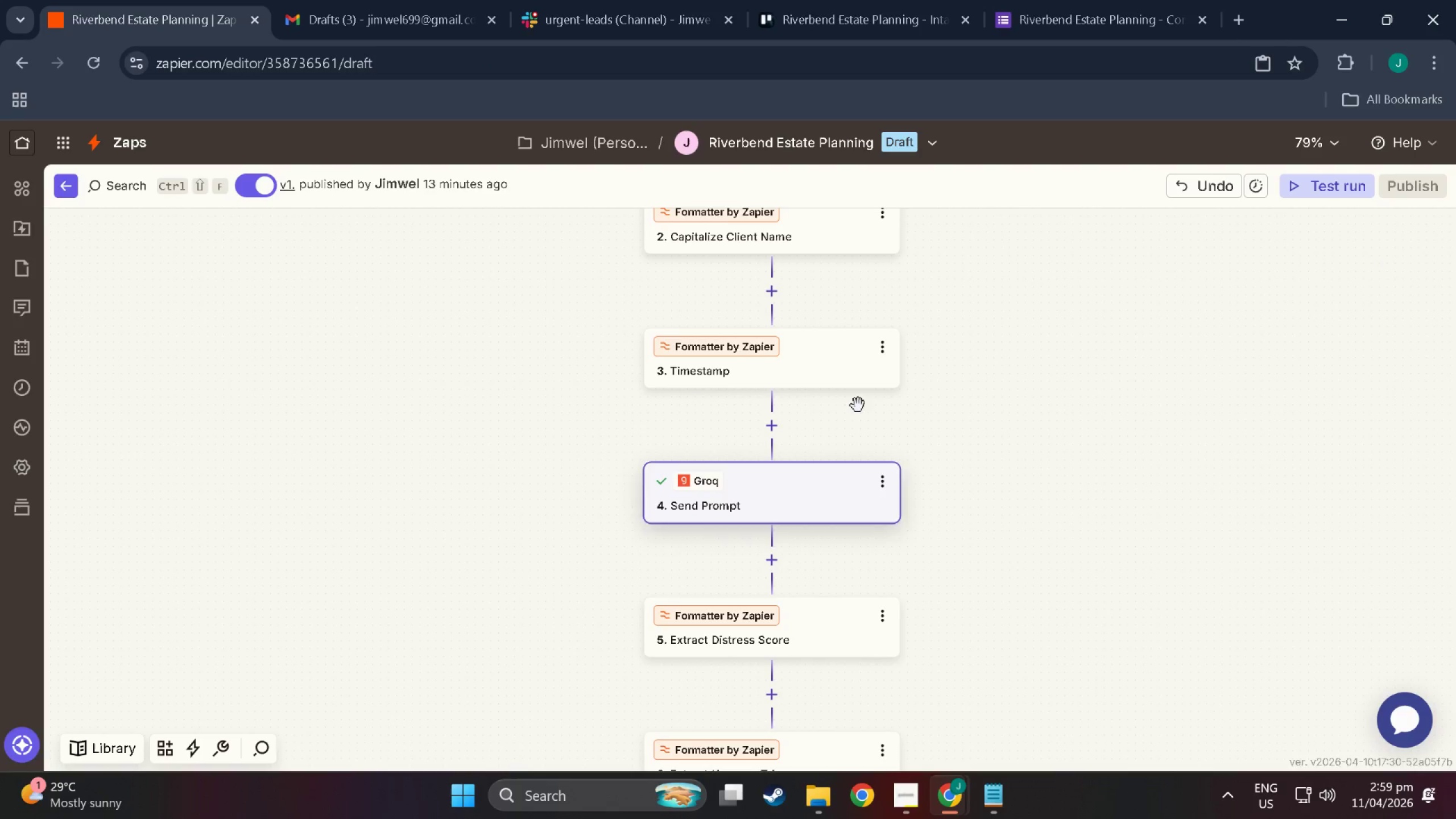 
scroll: coordinate [930, 521], scroll_direction: up, amount: 9.0
 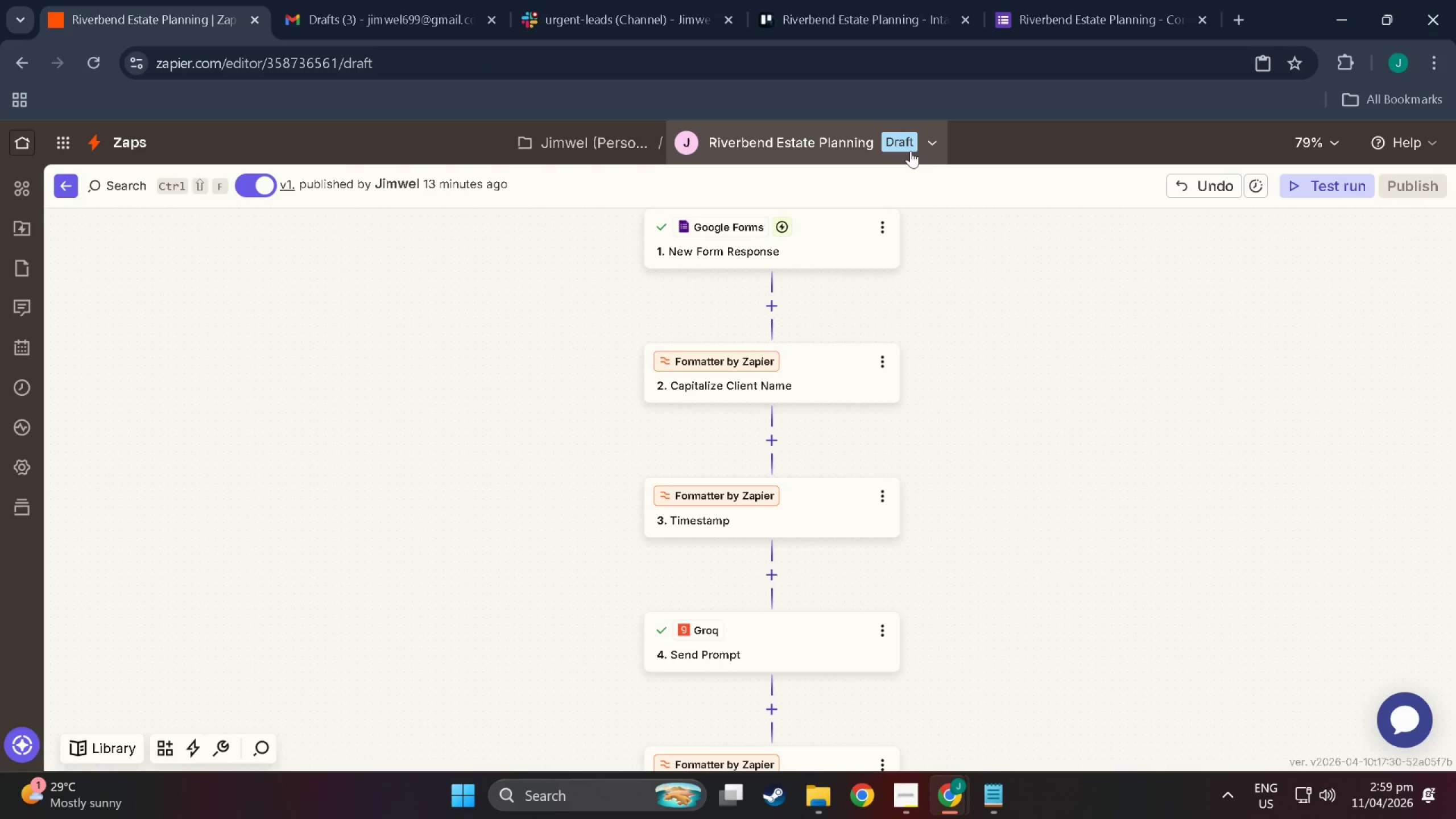 
left_click([938, 151])
 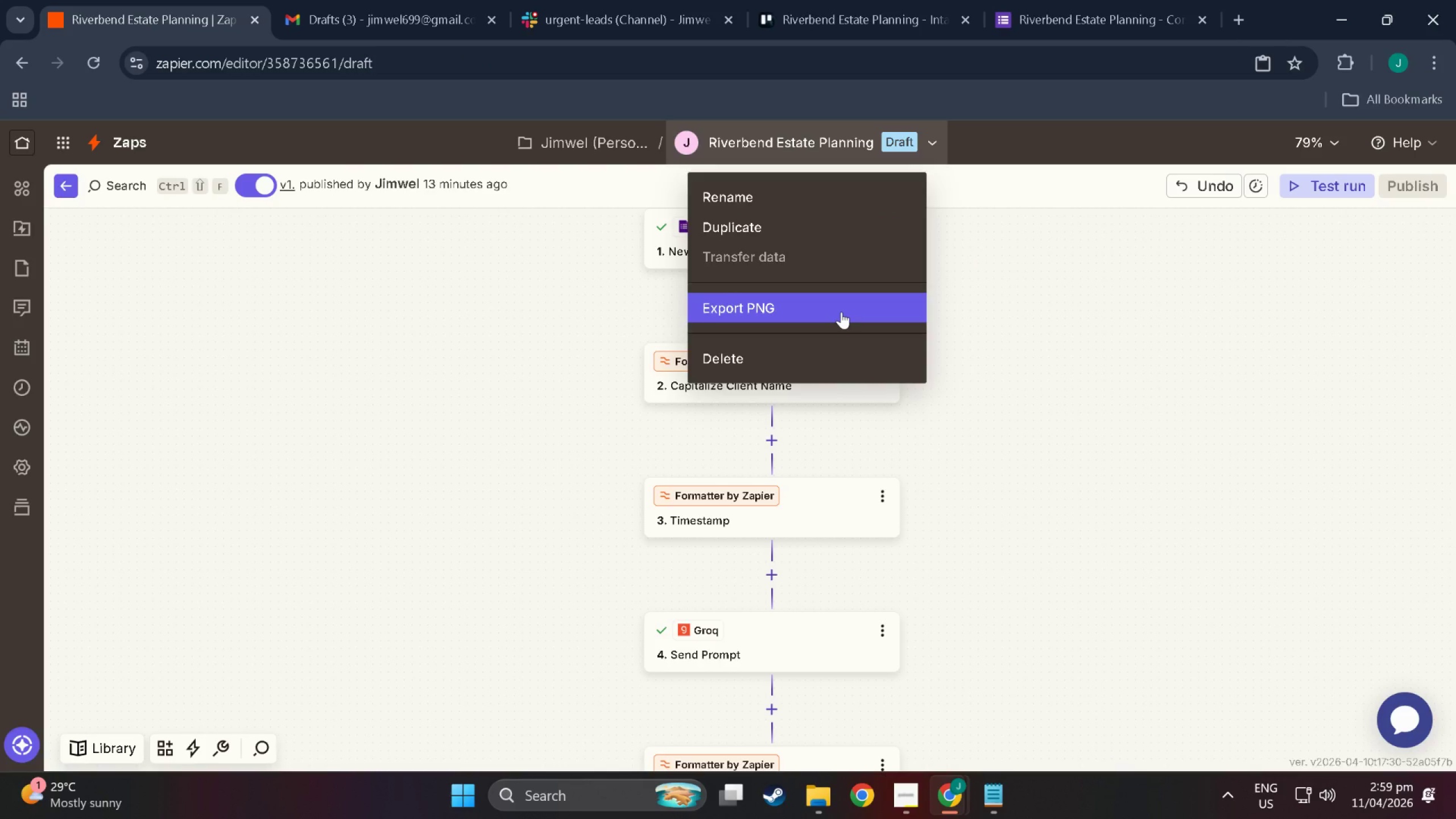 
left_click([1090, 356])
 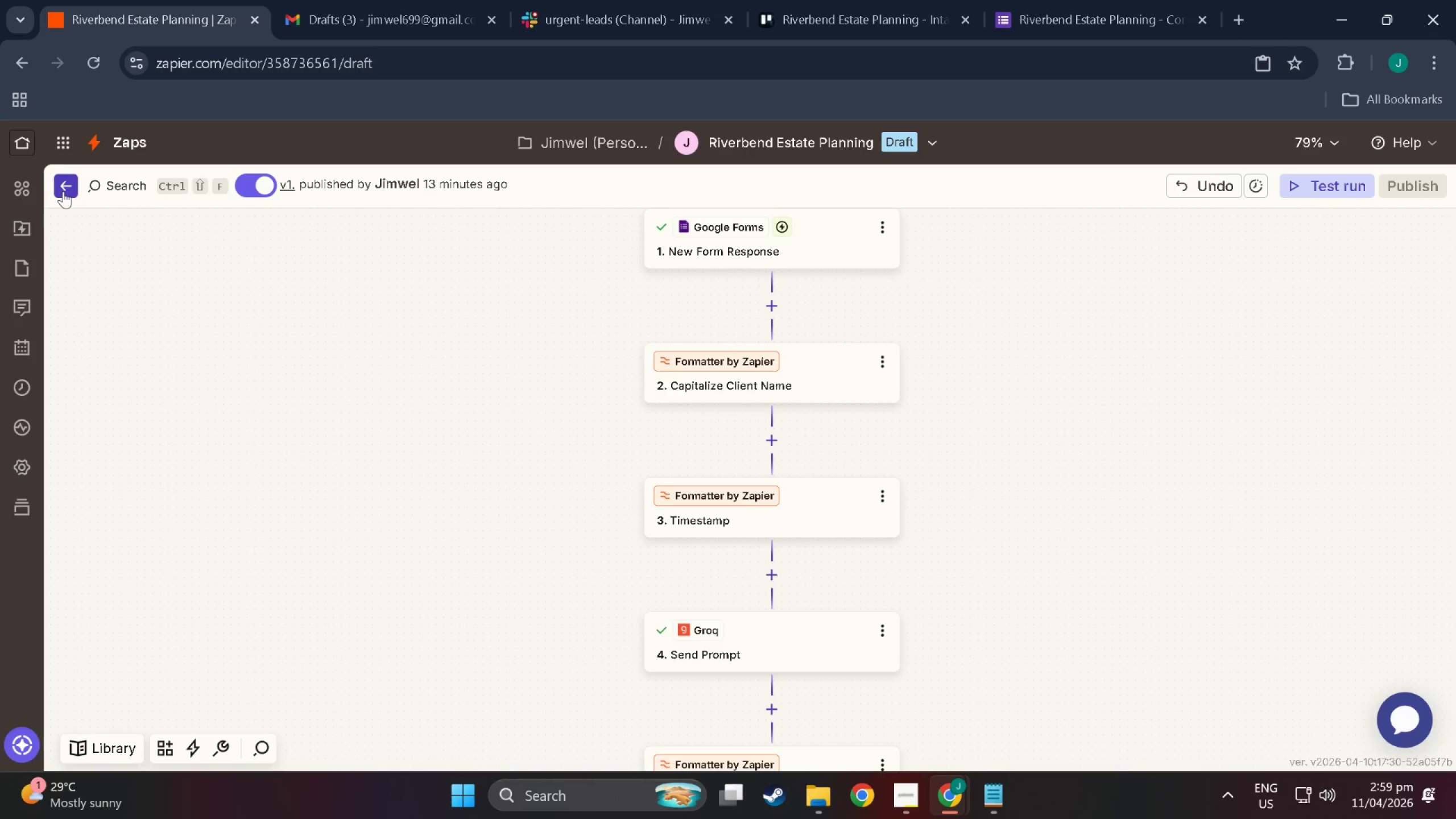 
left_click([63, 191])
 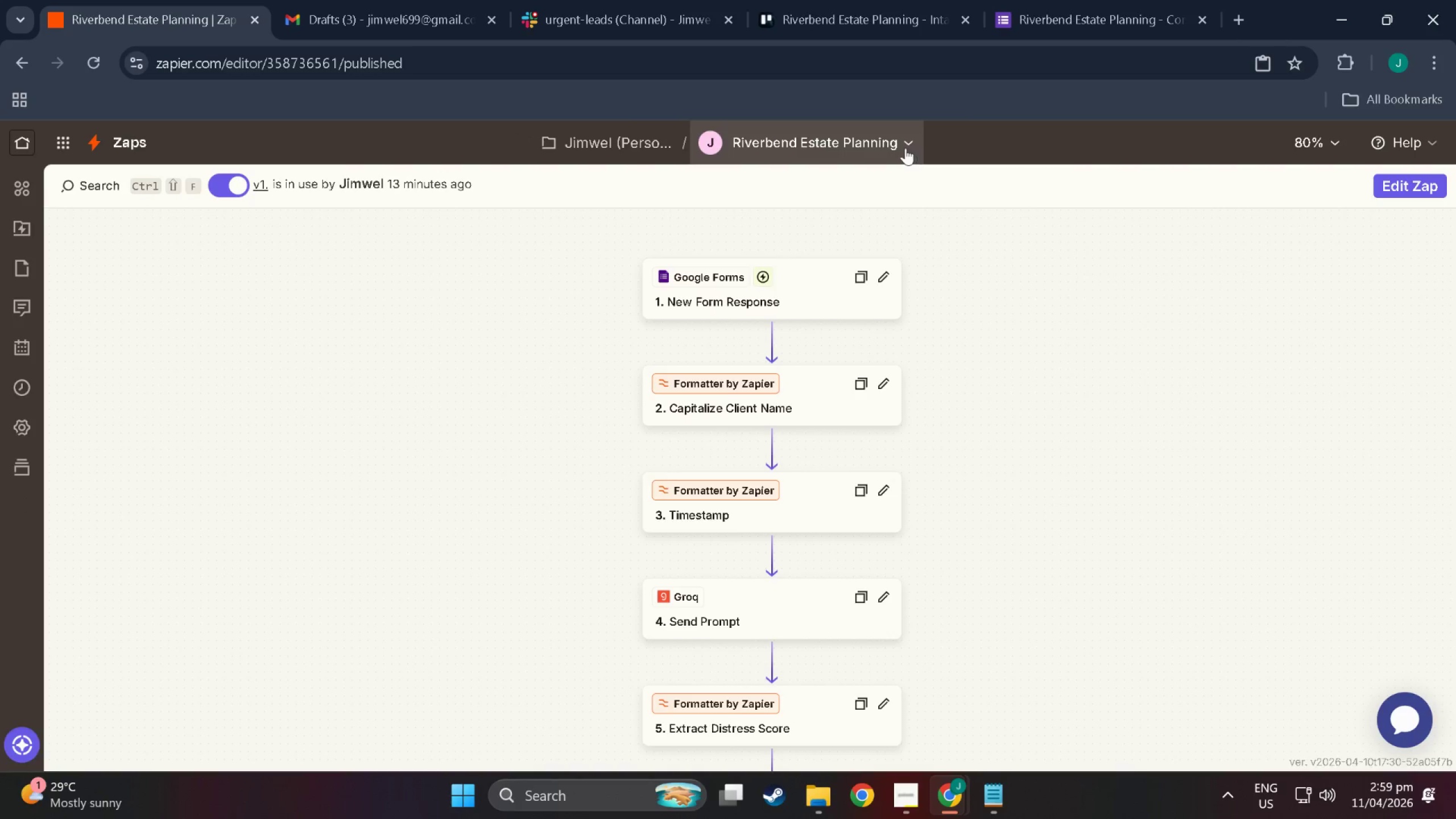 
scroll: coordinate [997, 504], scroll_direction: down, amount: 19.0
 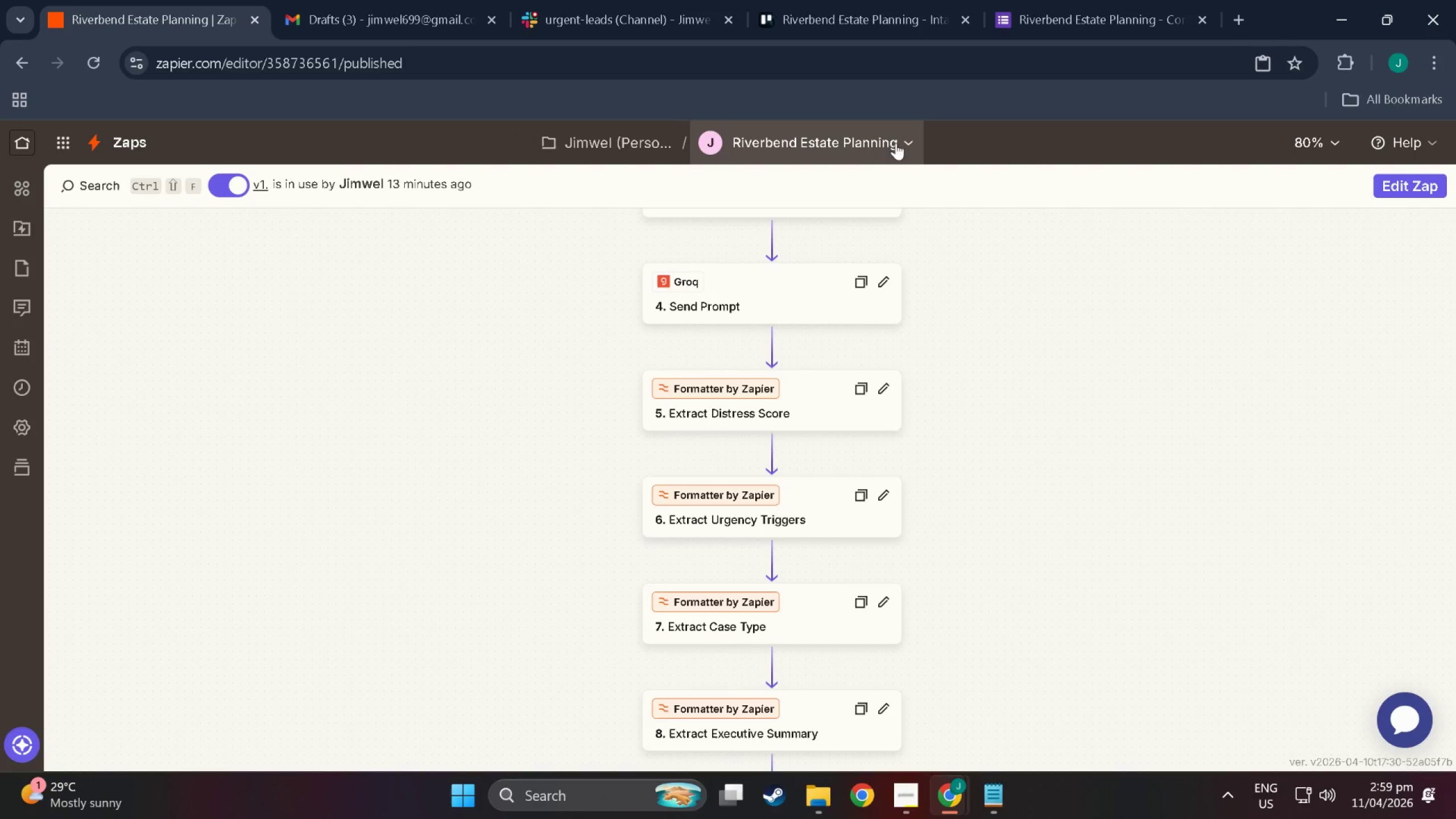 
left_click([900, 144])
 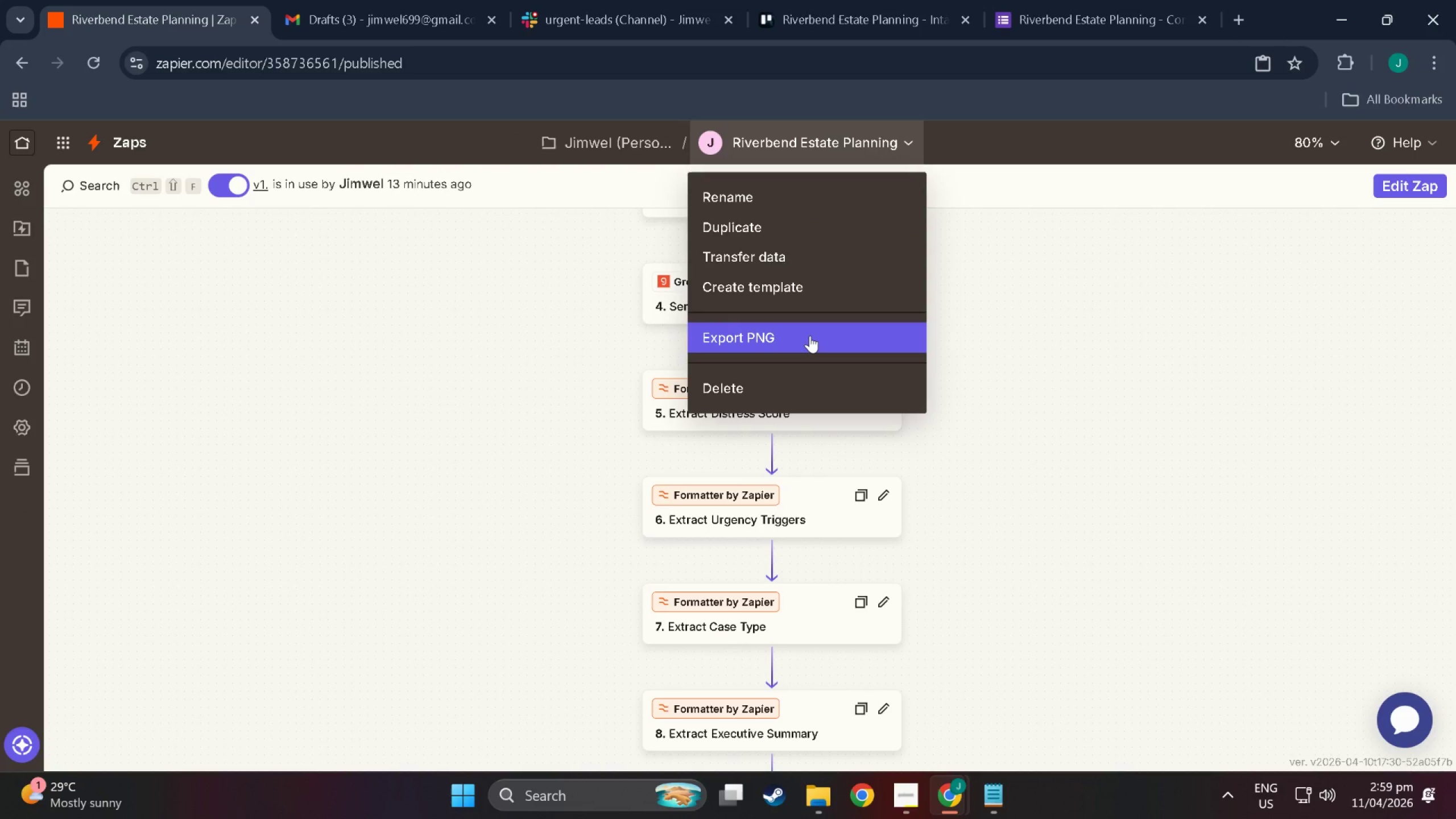 
left_click([810, 336])
 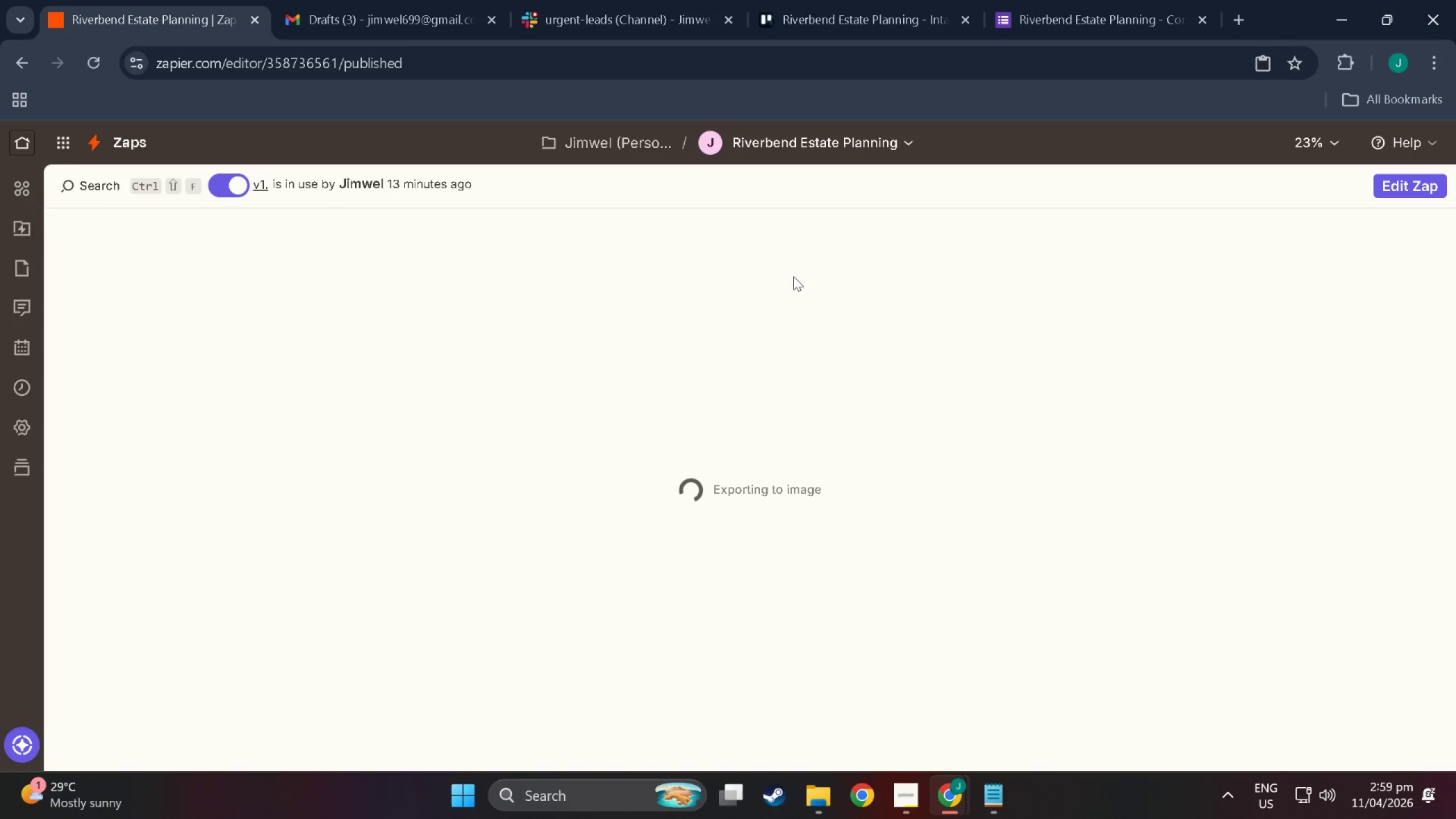 
wait(6.54)
 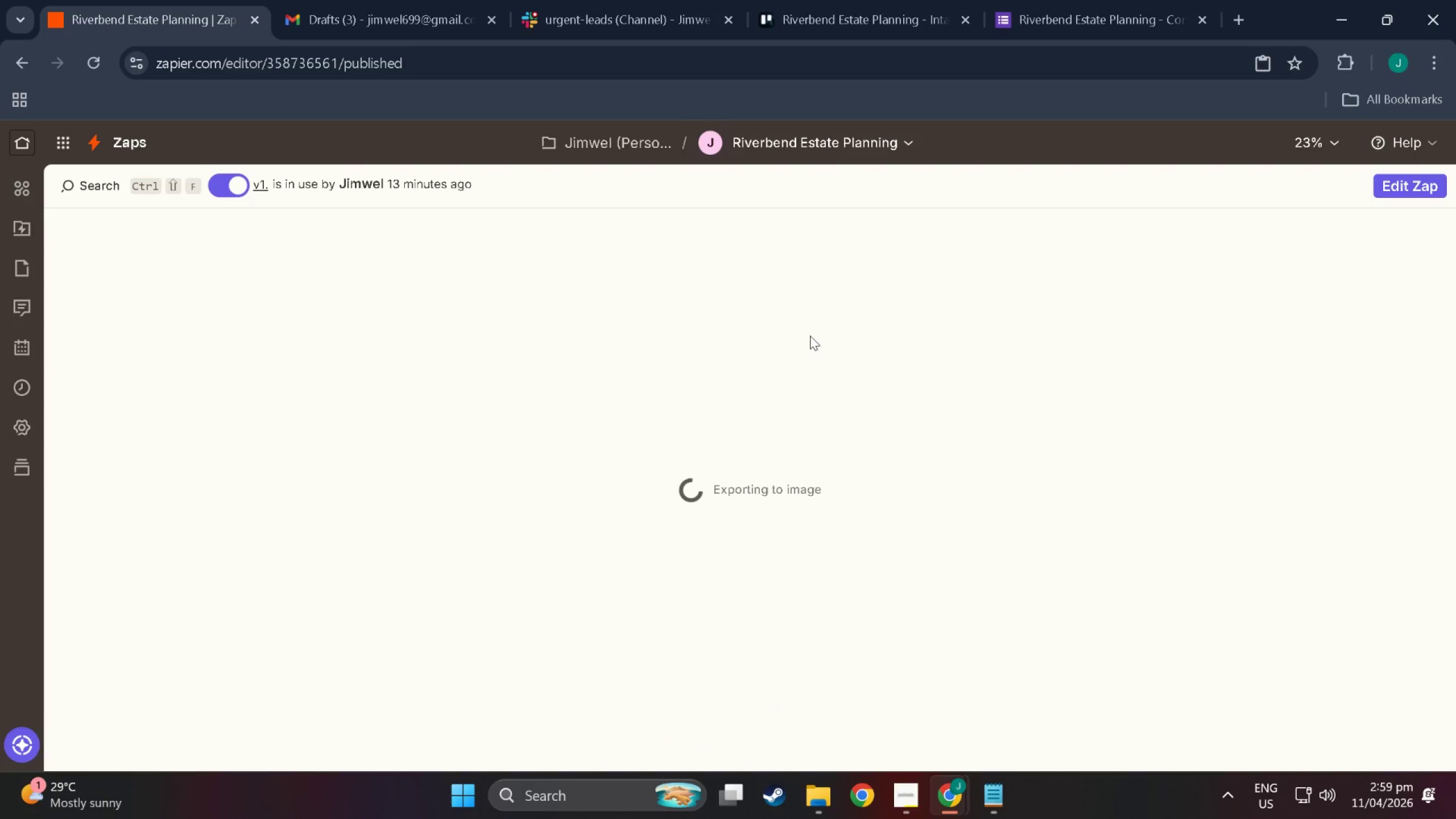 
scroll: coordinate [708, 543], scroll_direction: down, amount: 1.0
 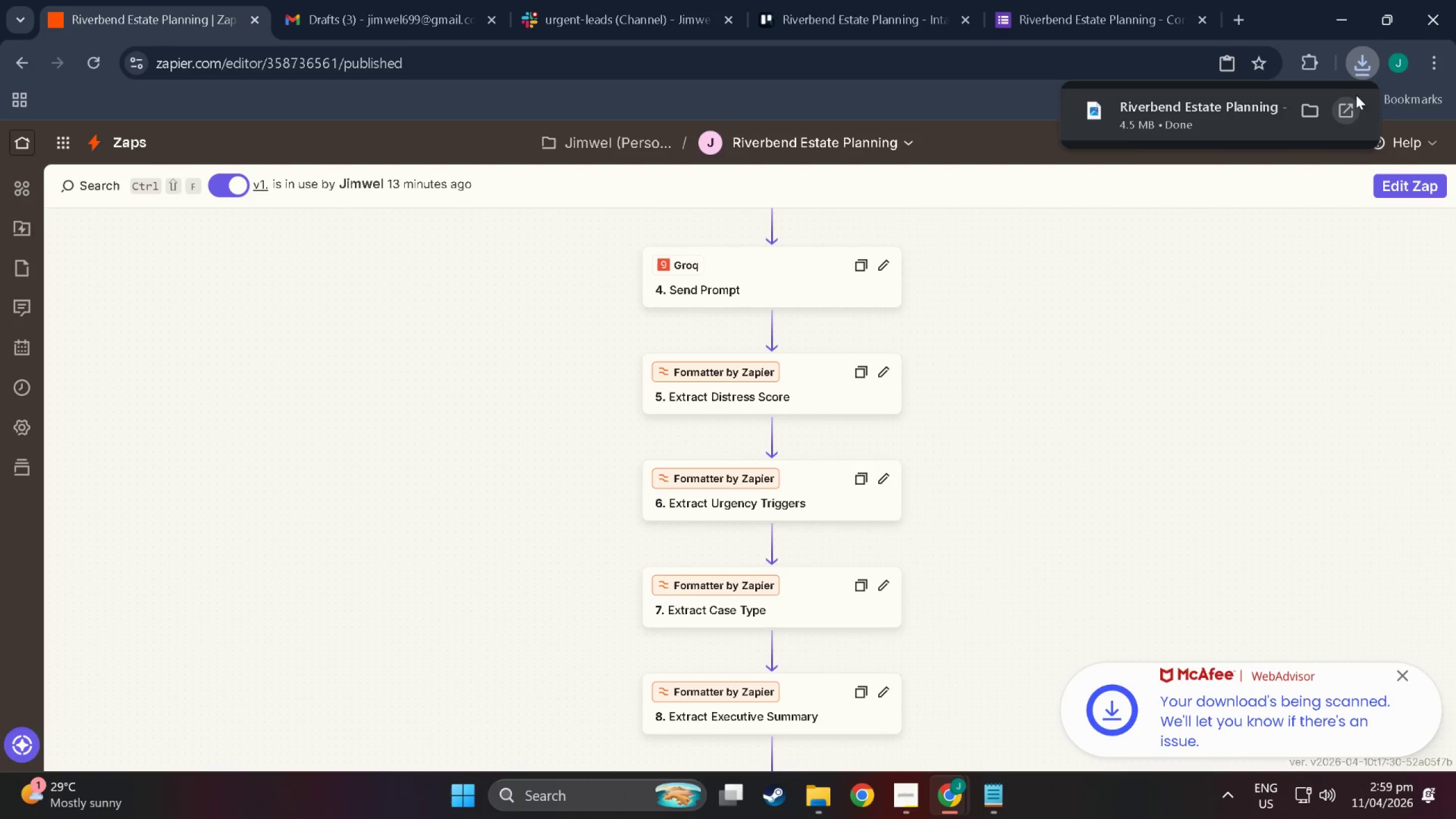 
left_click([1182, 117])
 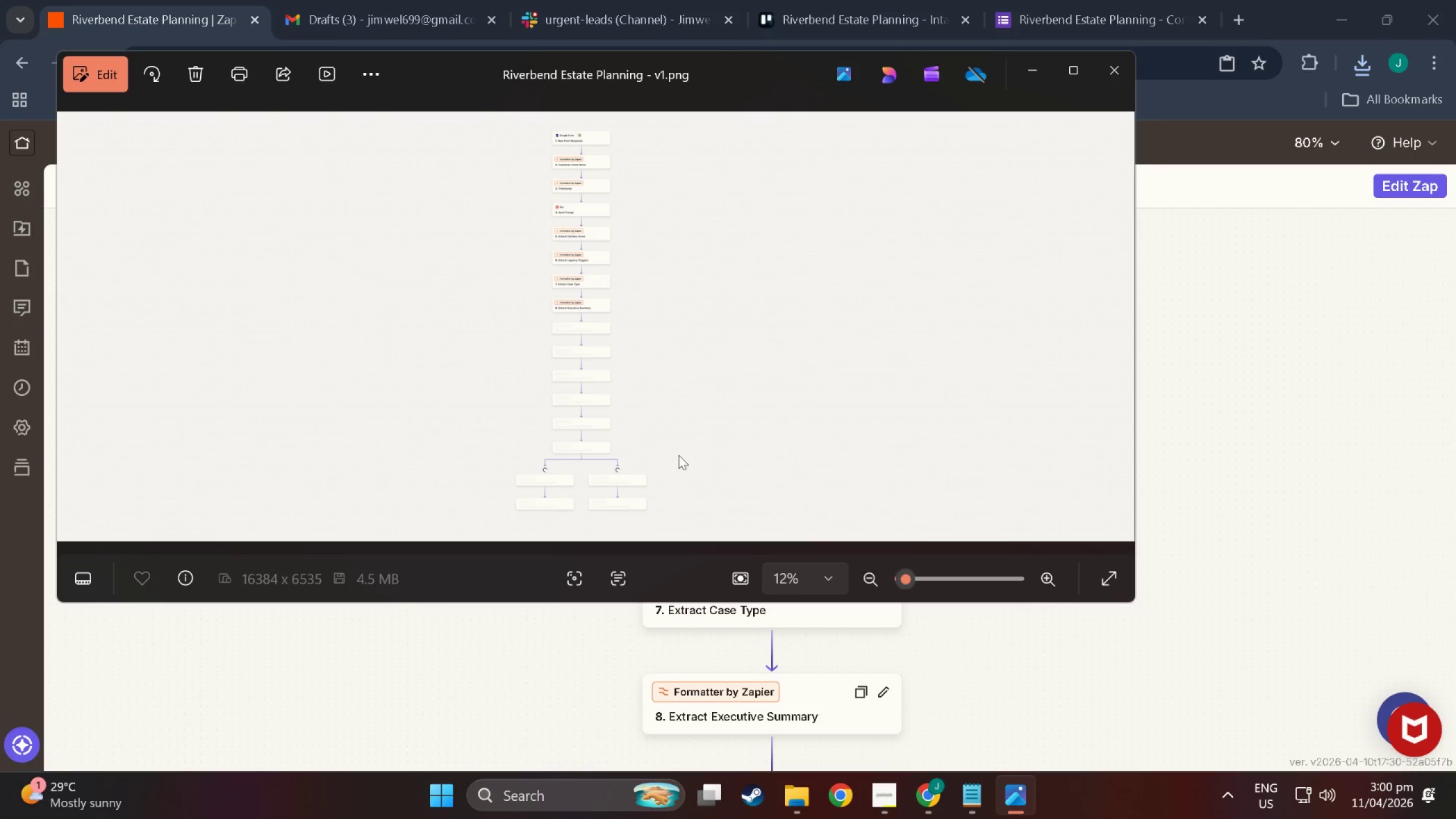 
scroll: coordinate [628, 353], scroll_direction: up, amount: 17.0
 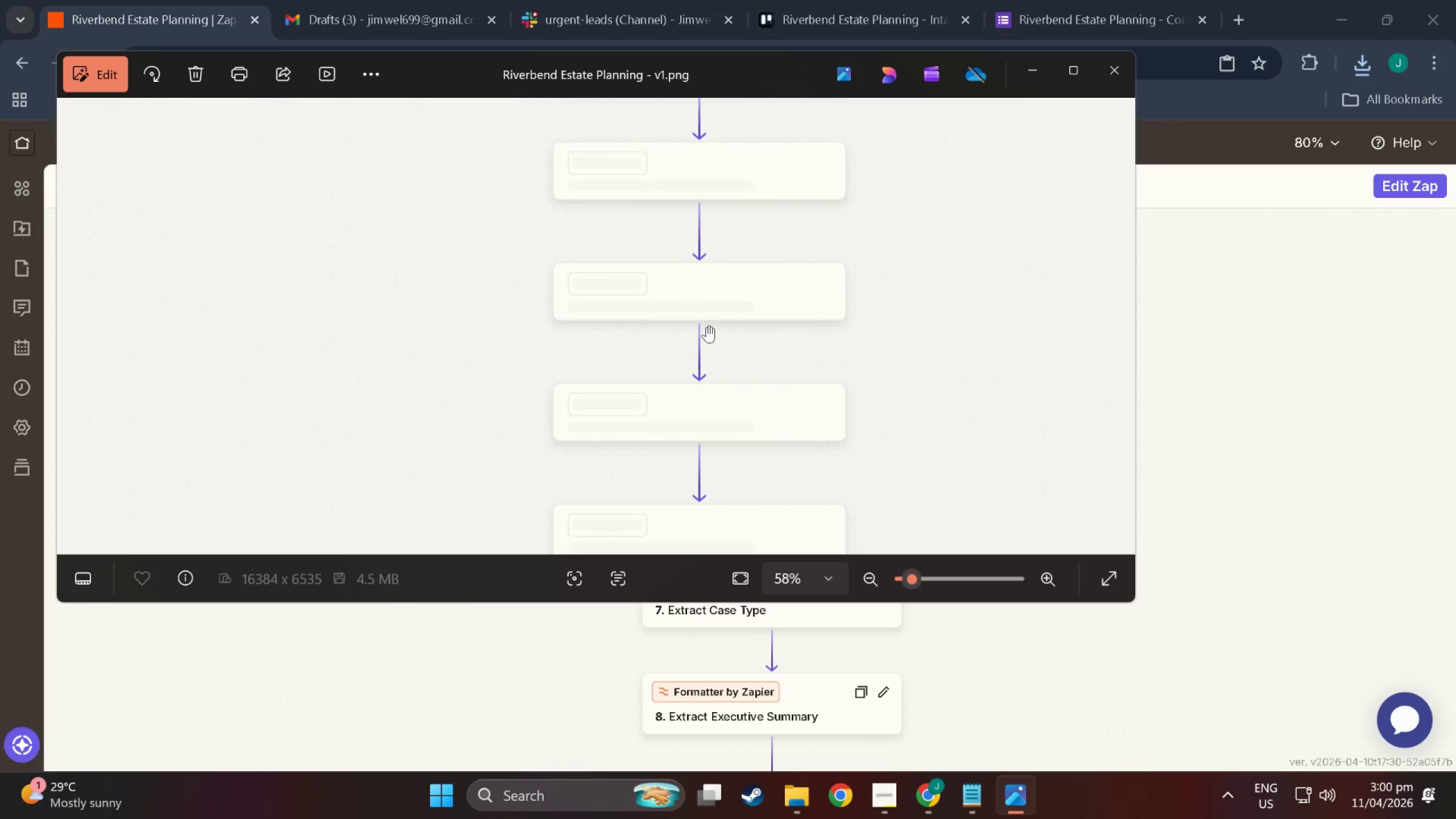 
left_click_drag(start_coordinate=[706, 319], to_coordinate=[673, 89])
 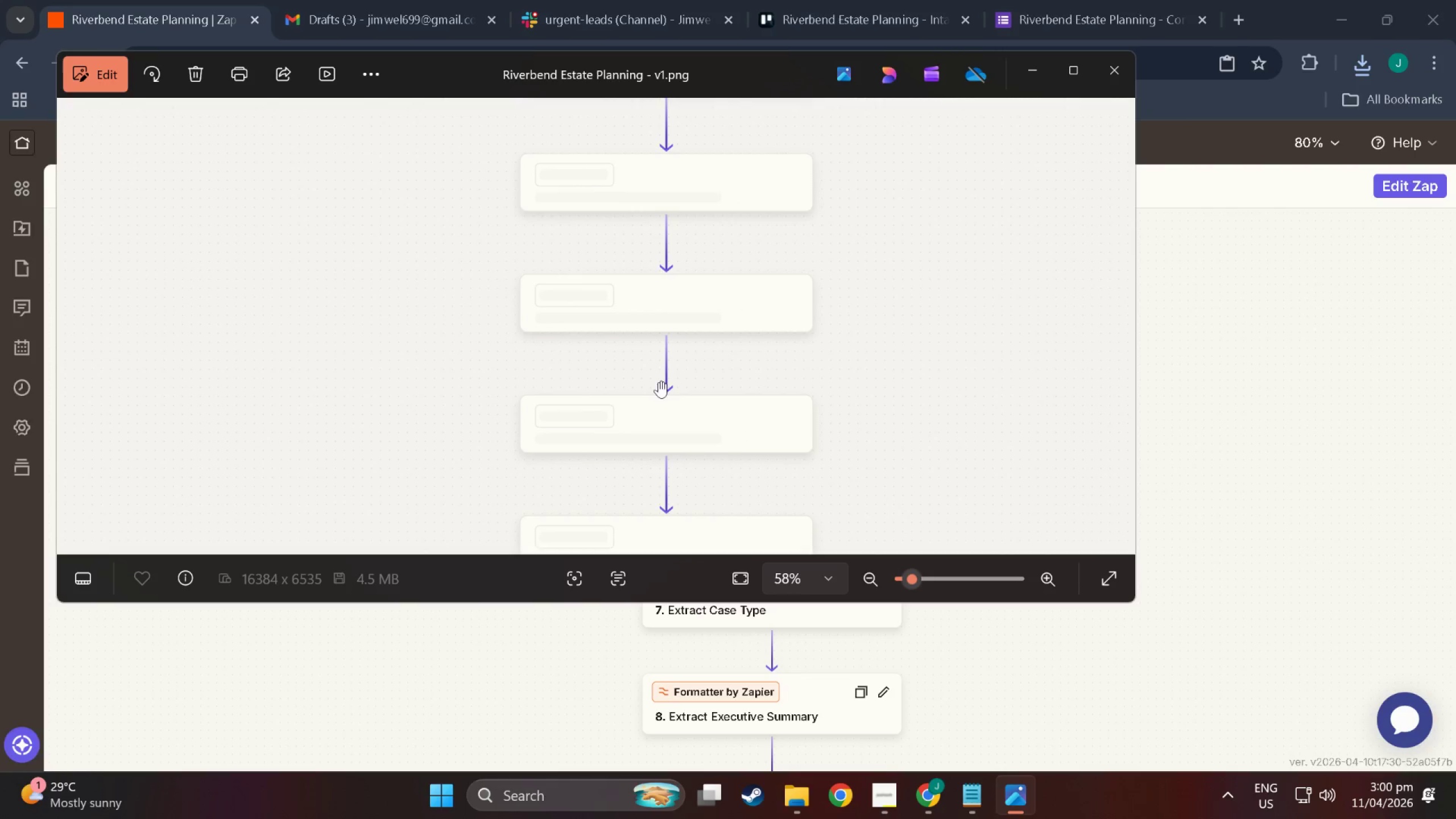 
left_click_drag(start_coordinate=[657, 387], to_coordinate=[639, 103])
 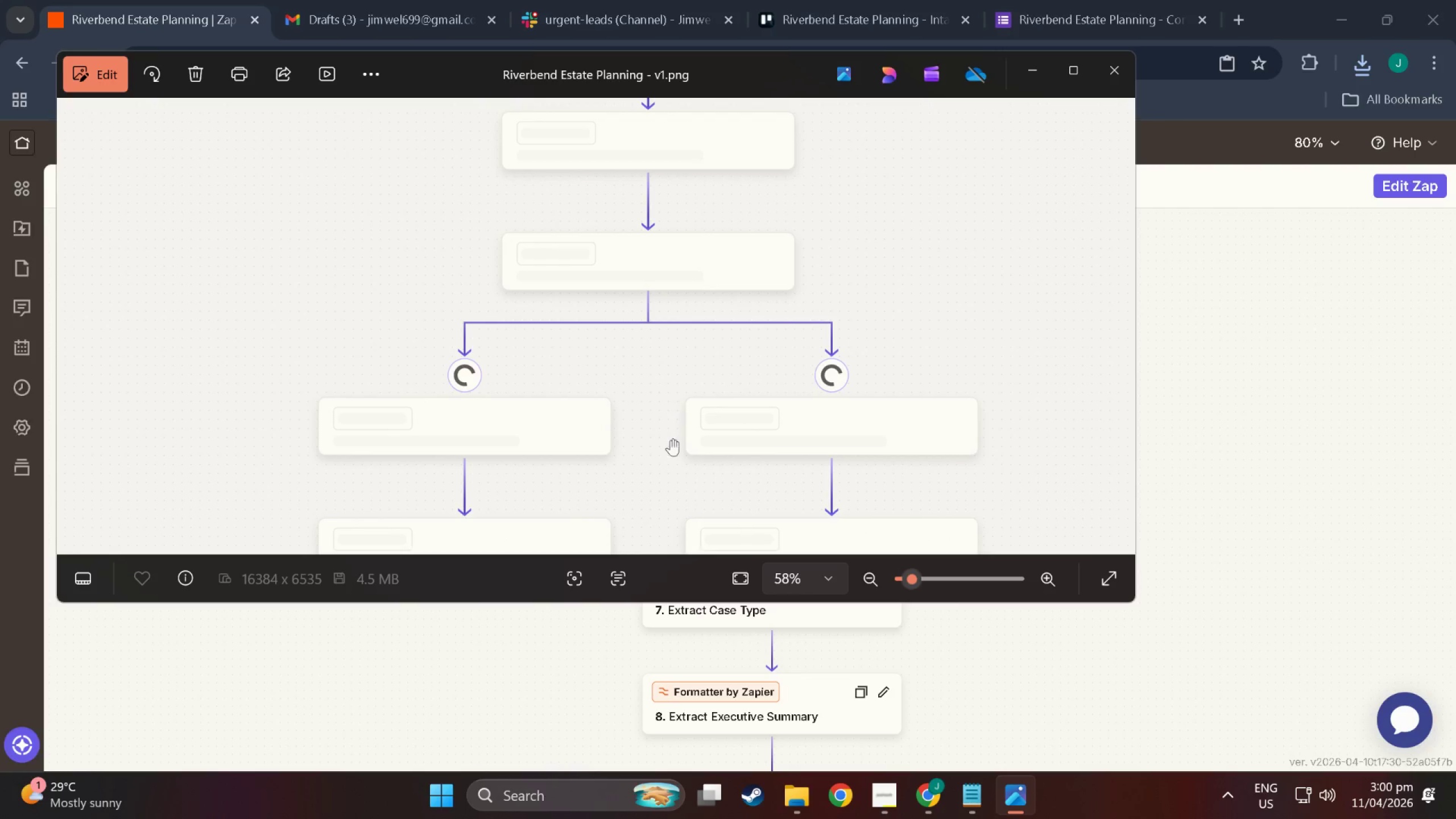 
left_click_drag(start_coordinate=[671, 444], to_coordinate=[661, 196])
 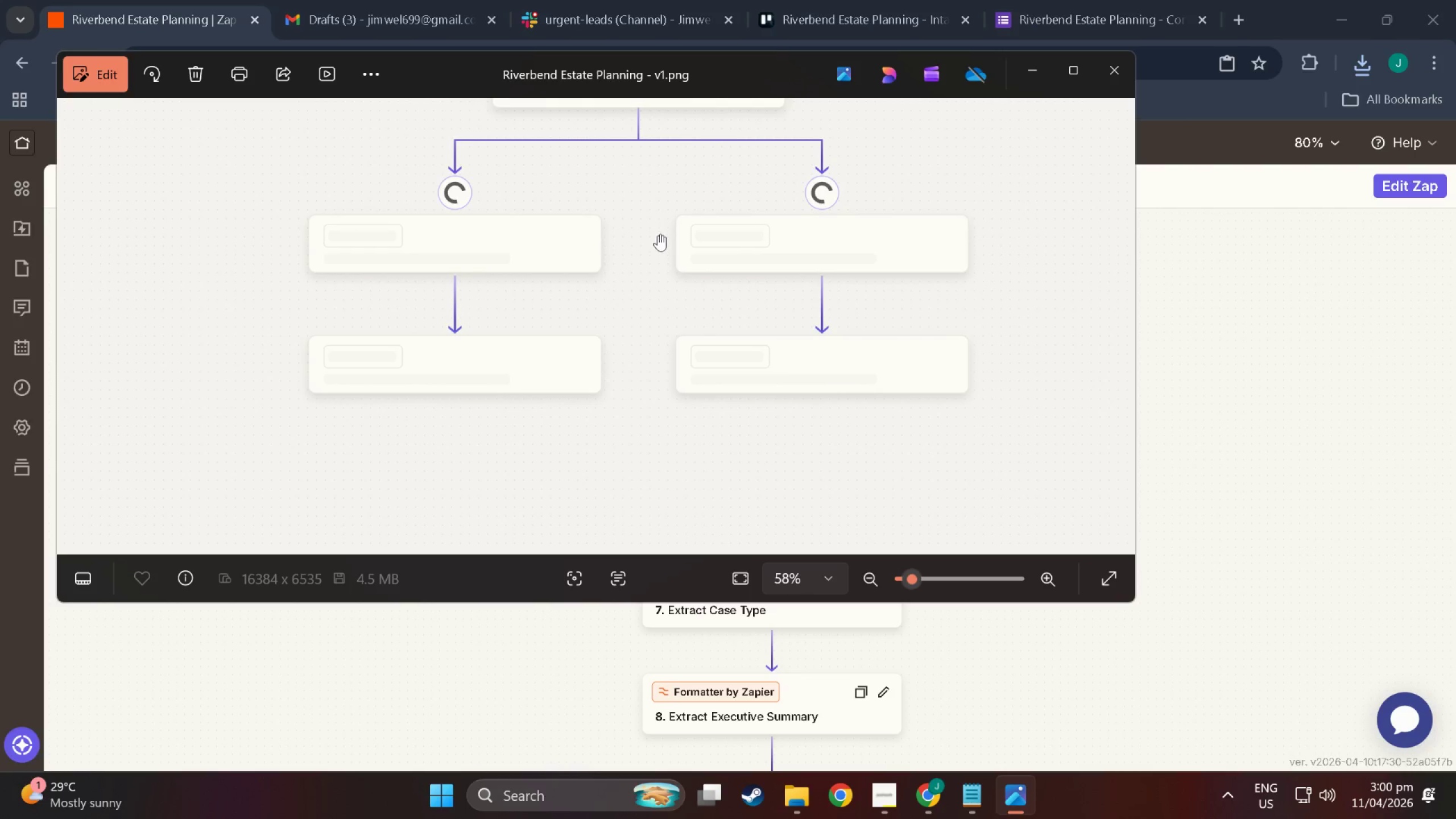 
left_click_drag(start_coordinate=[658, 235], to_coordinate=[705, 640])
 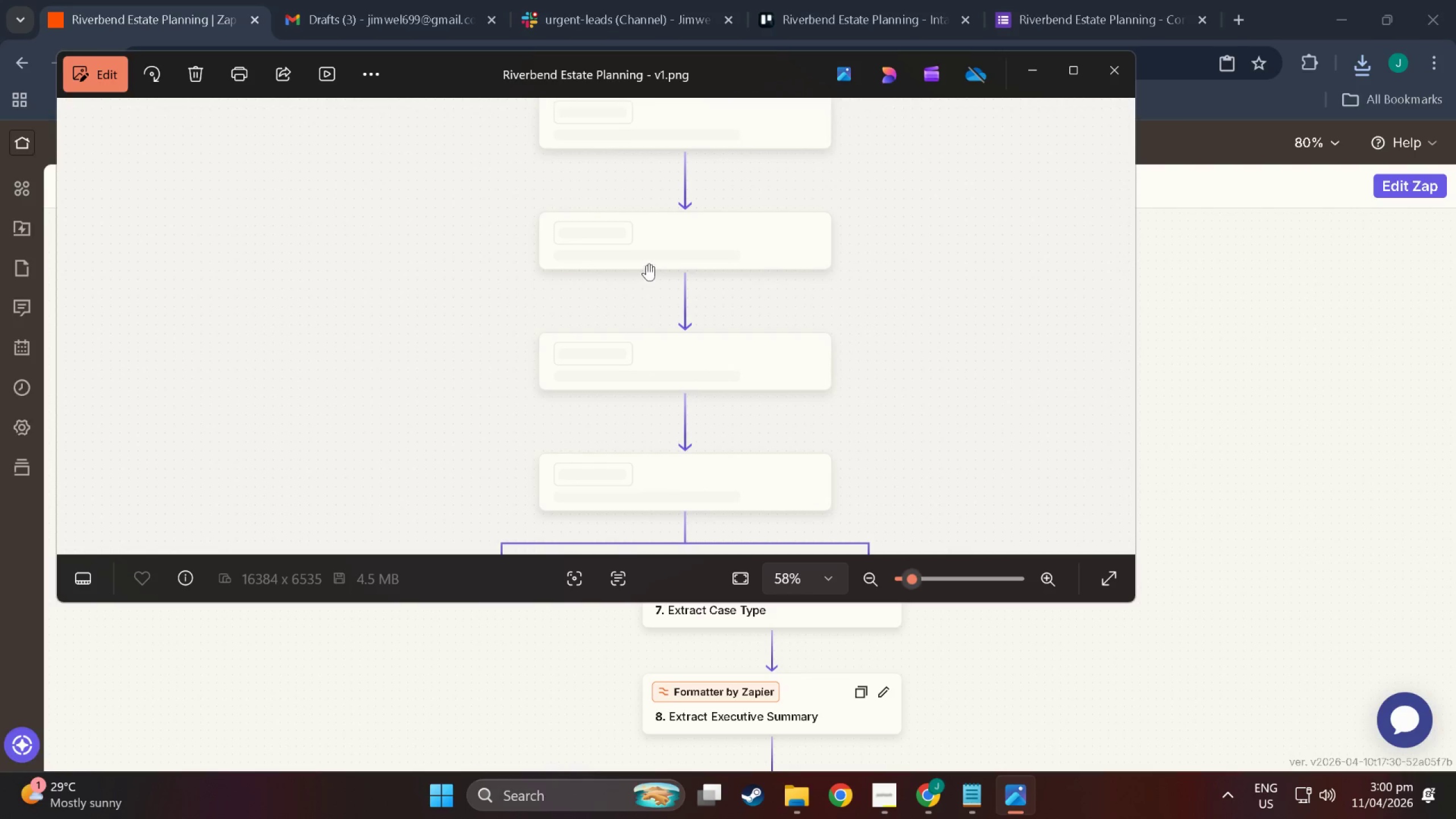 
left_click_drag(start_coordinate=[647, 264], to_coordinate=[630, 659])
 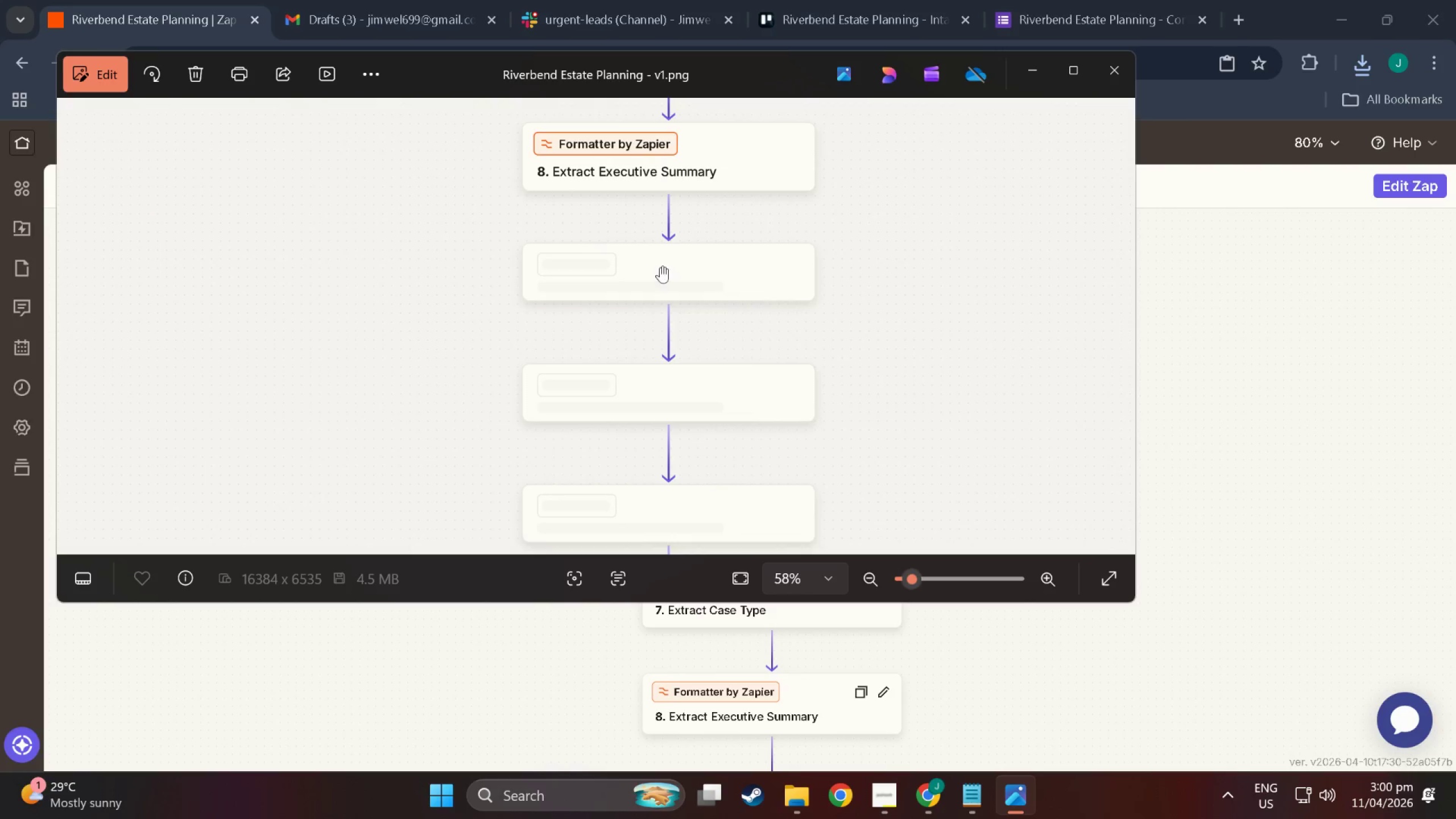 
left_click_drag(start_coordinate=[660, 267], to_coordinate=[597, 712])
 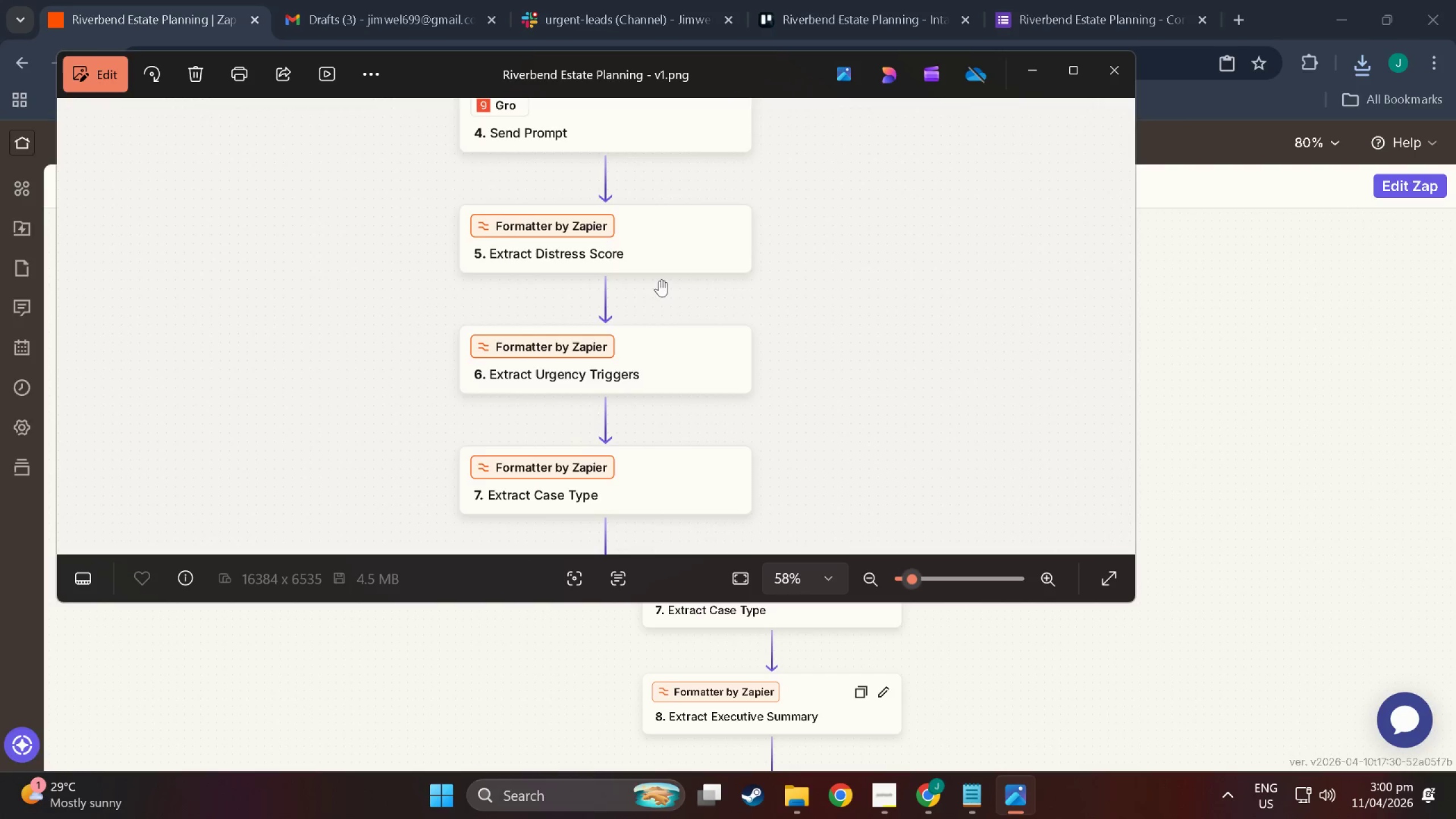 
left_click_drag(start_coordinate=[659, 278], to_coordinate=[737, 690])
 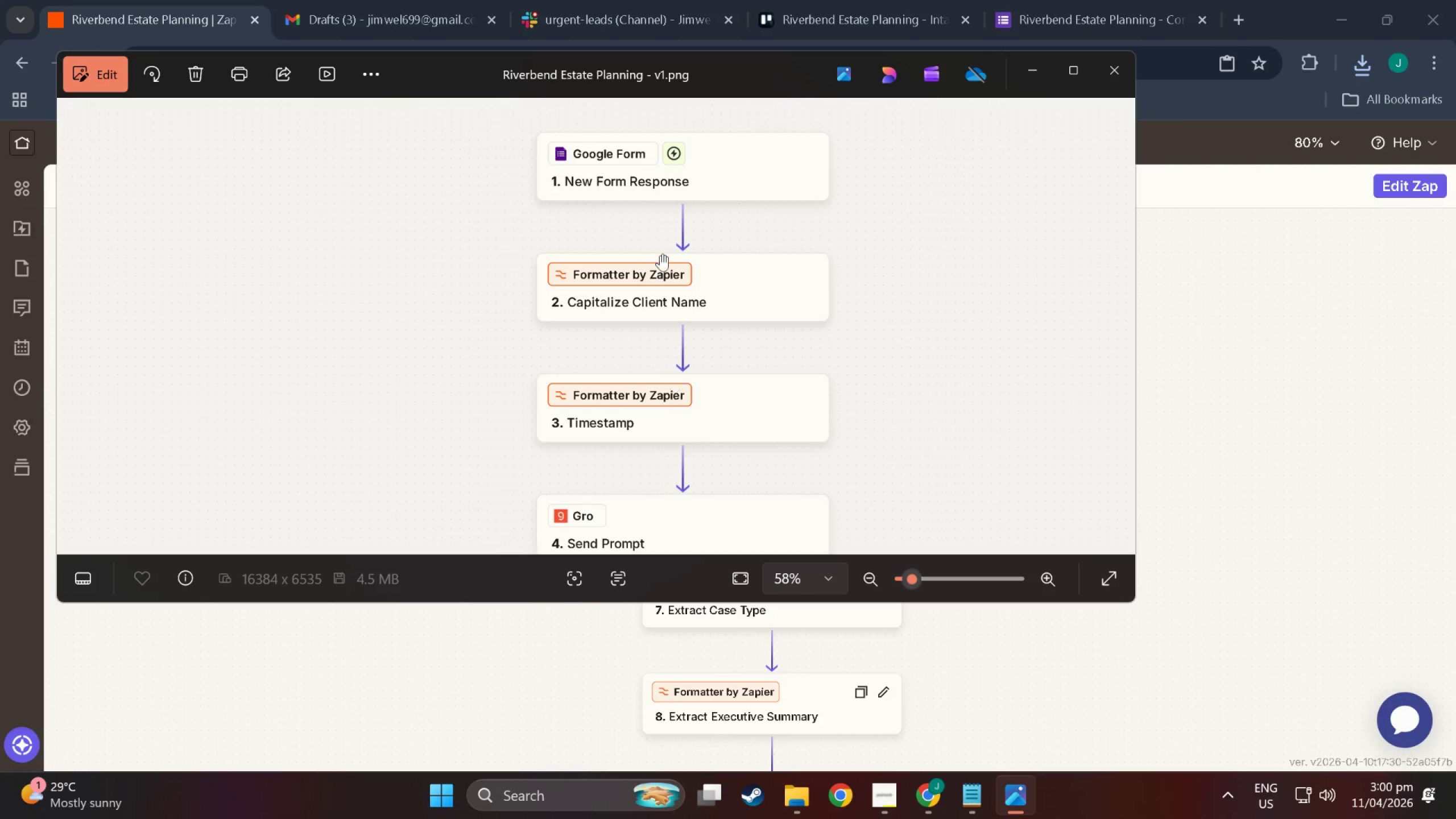 
left_click_drag(start_coordinate=[660, 255], to_coordinate=[680, 556])
 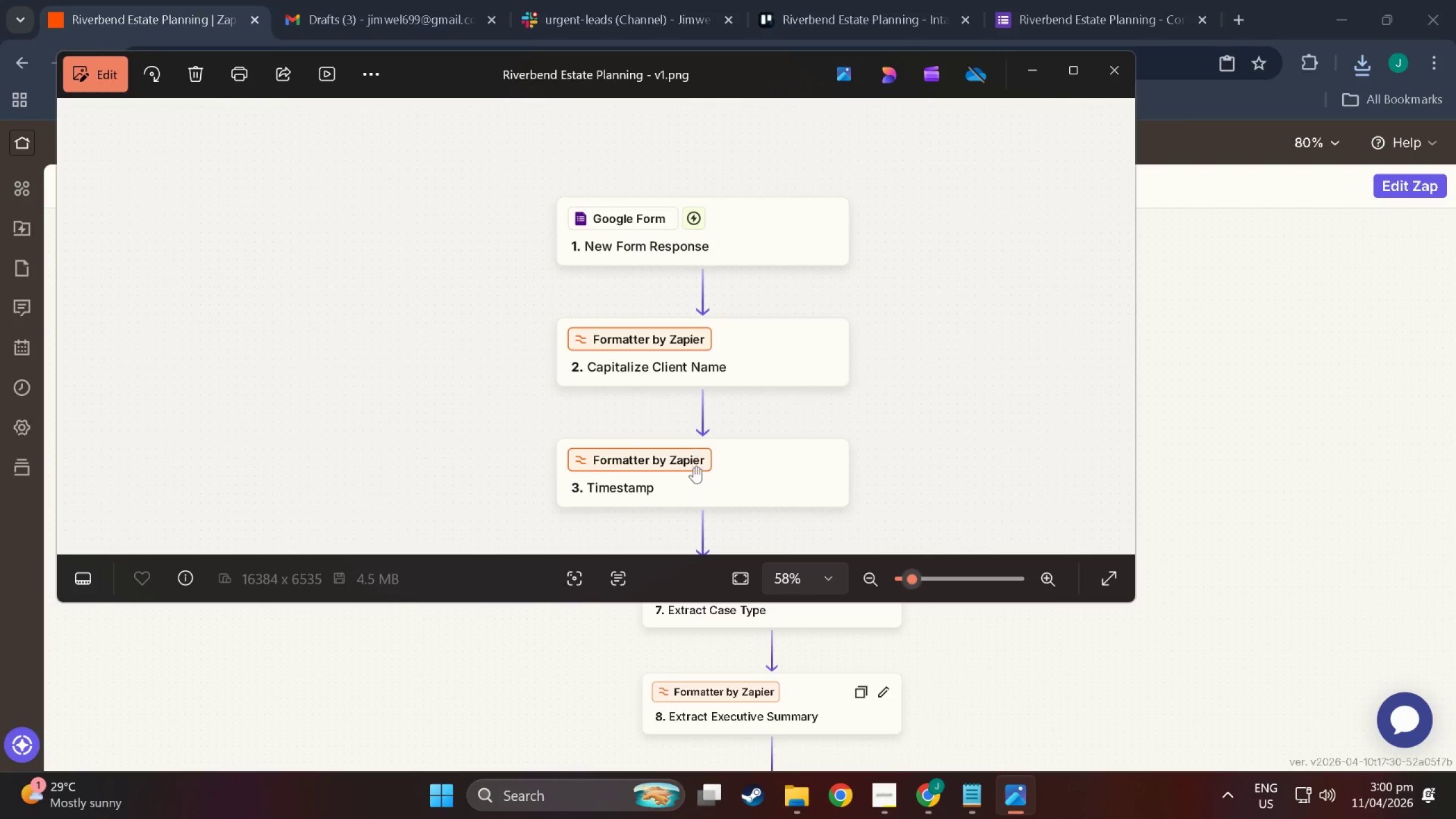 
left_click_drag(start_coordinate=[686, 426], to_coordinate=[687, 143])
 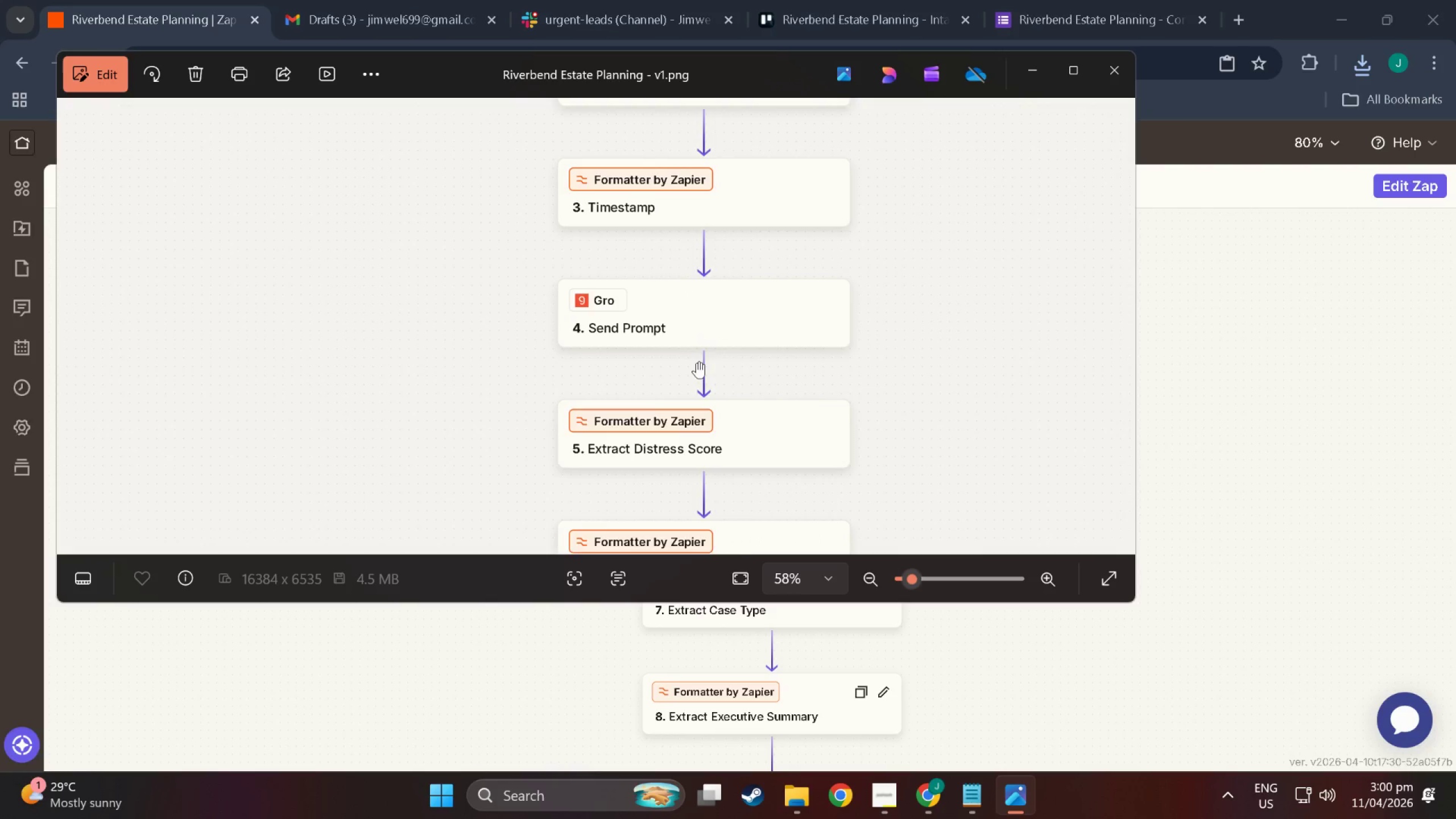 
left_click_drag(start_coordinate=[697, 362], to_coordinate=[679, 86])
 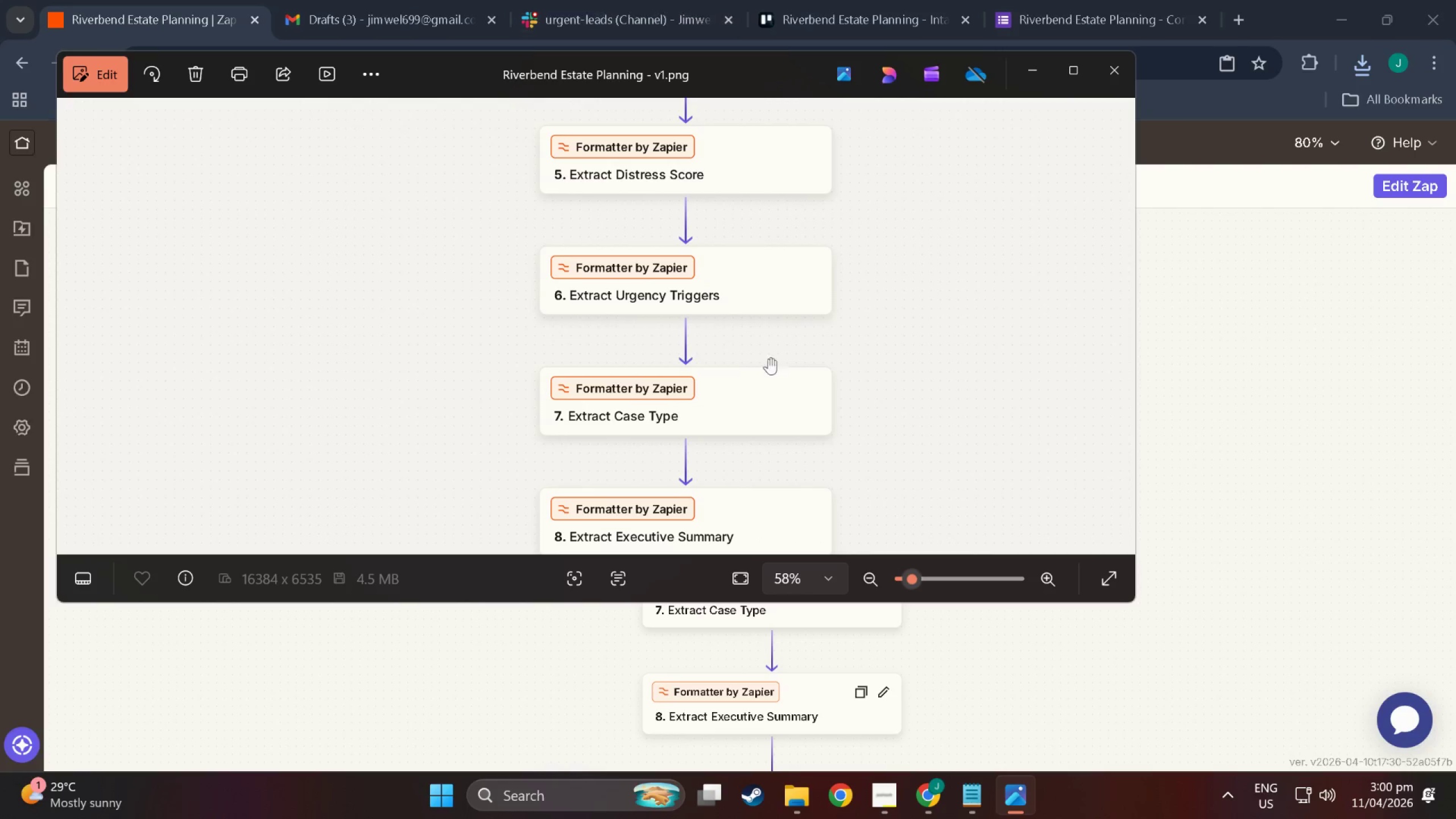 
left_click_drag(start_coordinate=[768, 371], to_coordinate=[627, 0])
 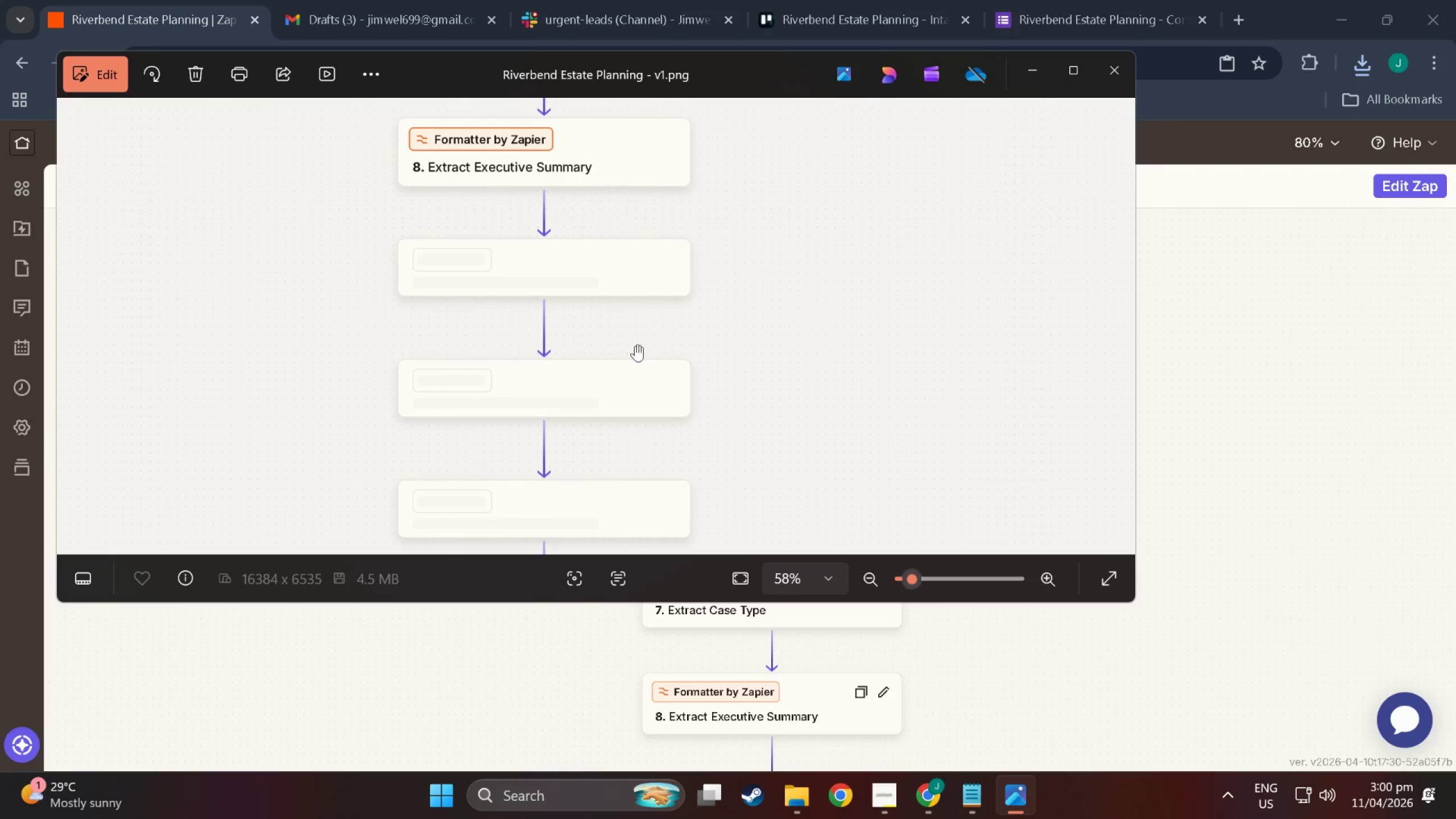 
left_click_drag(start_coordinate=[635, 349], to_coordinate=[562, 0])
 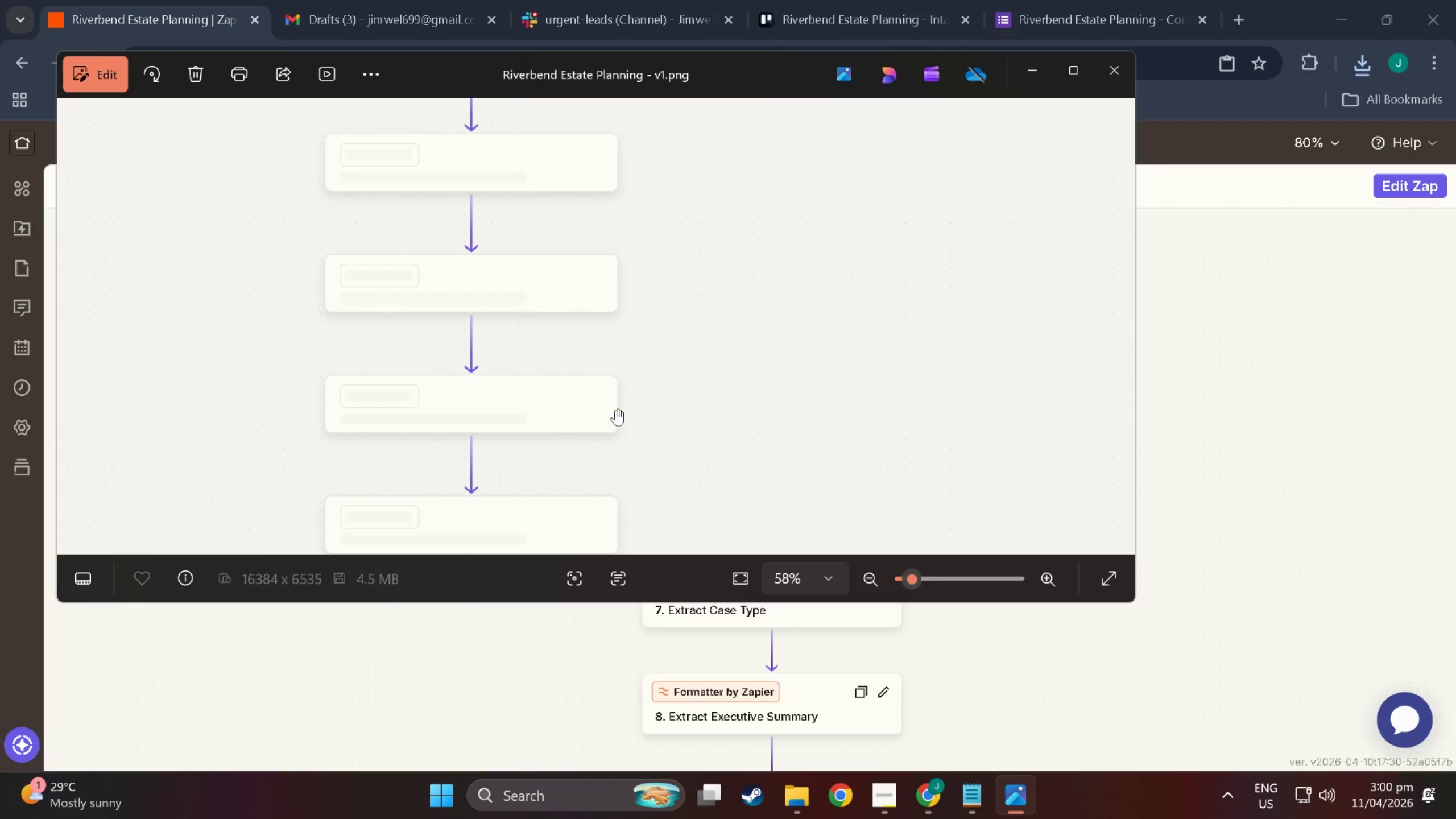 
left_click_drag(start_coordinate=[613, 410], to_coordinate=[612, 156])
 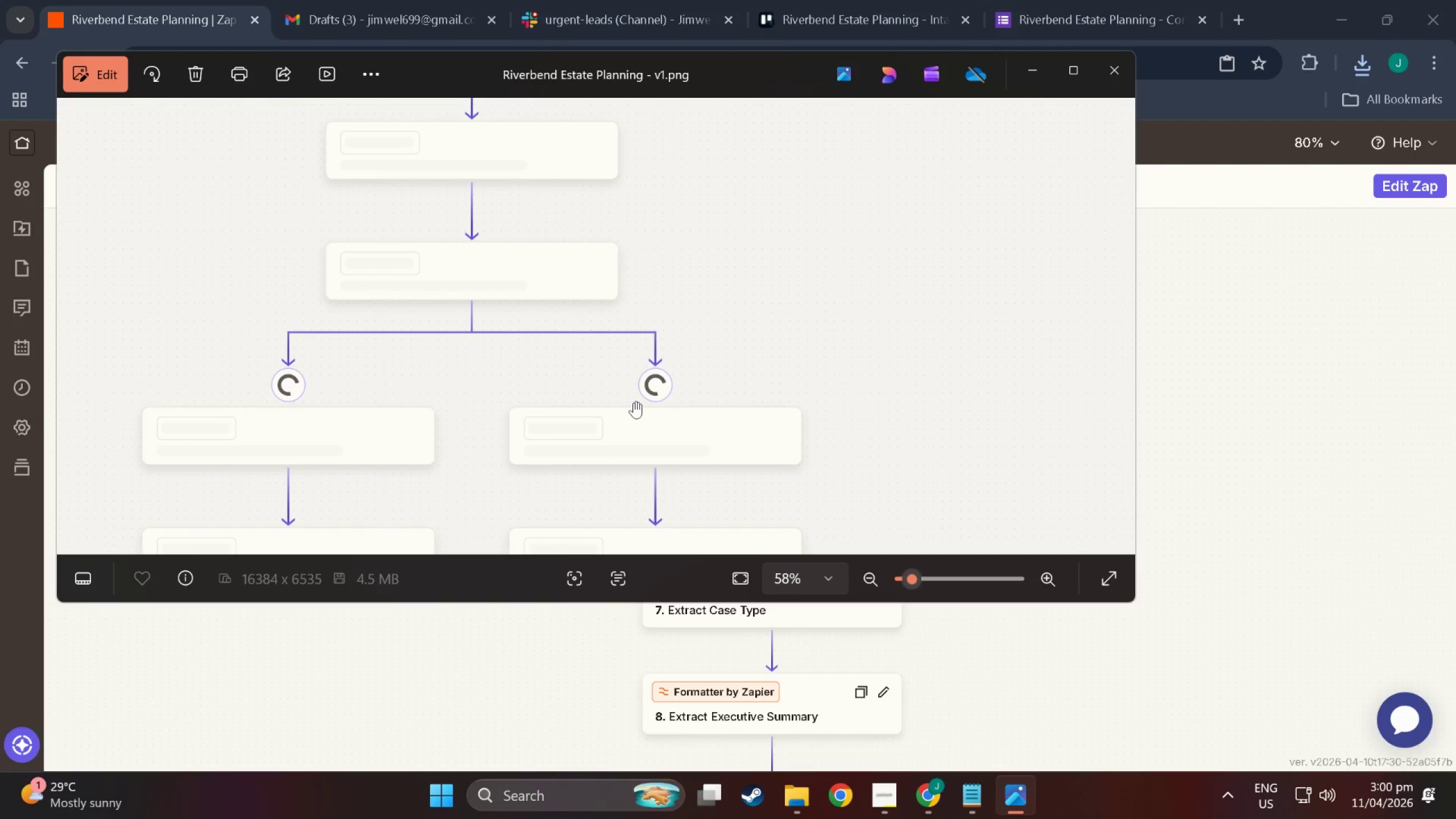 
left_click_drag(start_coordinate=[634, 404], to_coordinate=[628, 180])
 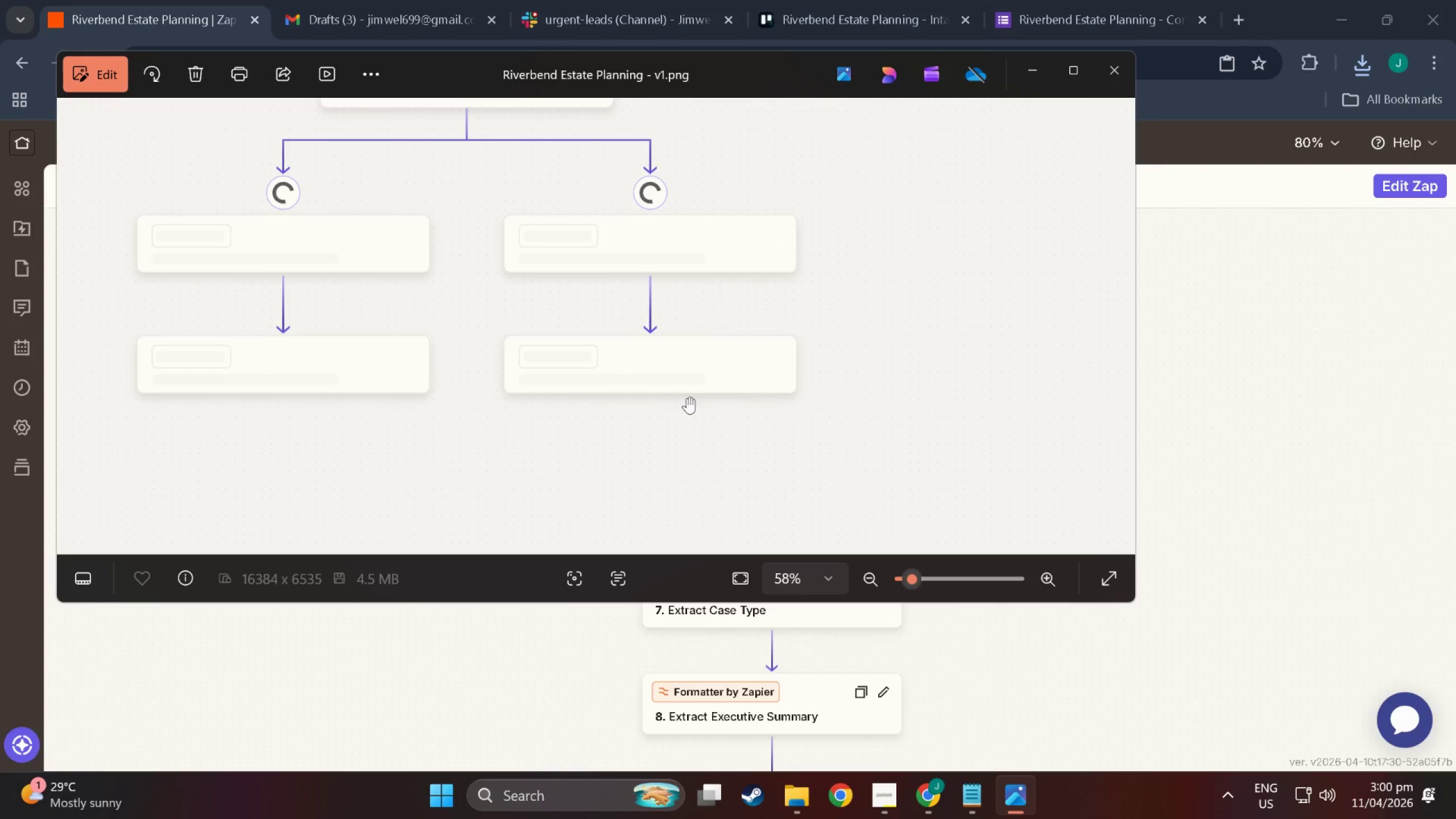 
left_click_drag(start_coordinate=[687, 398], to_coordinate=[676, 348])
 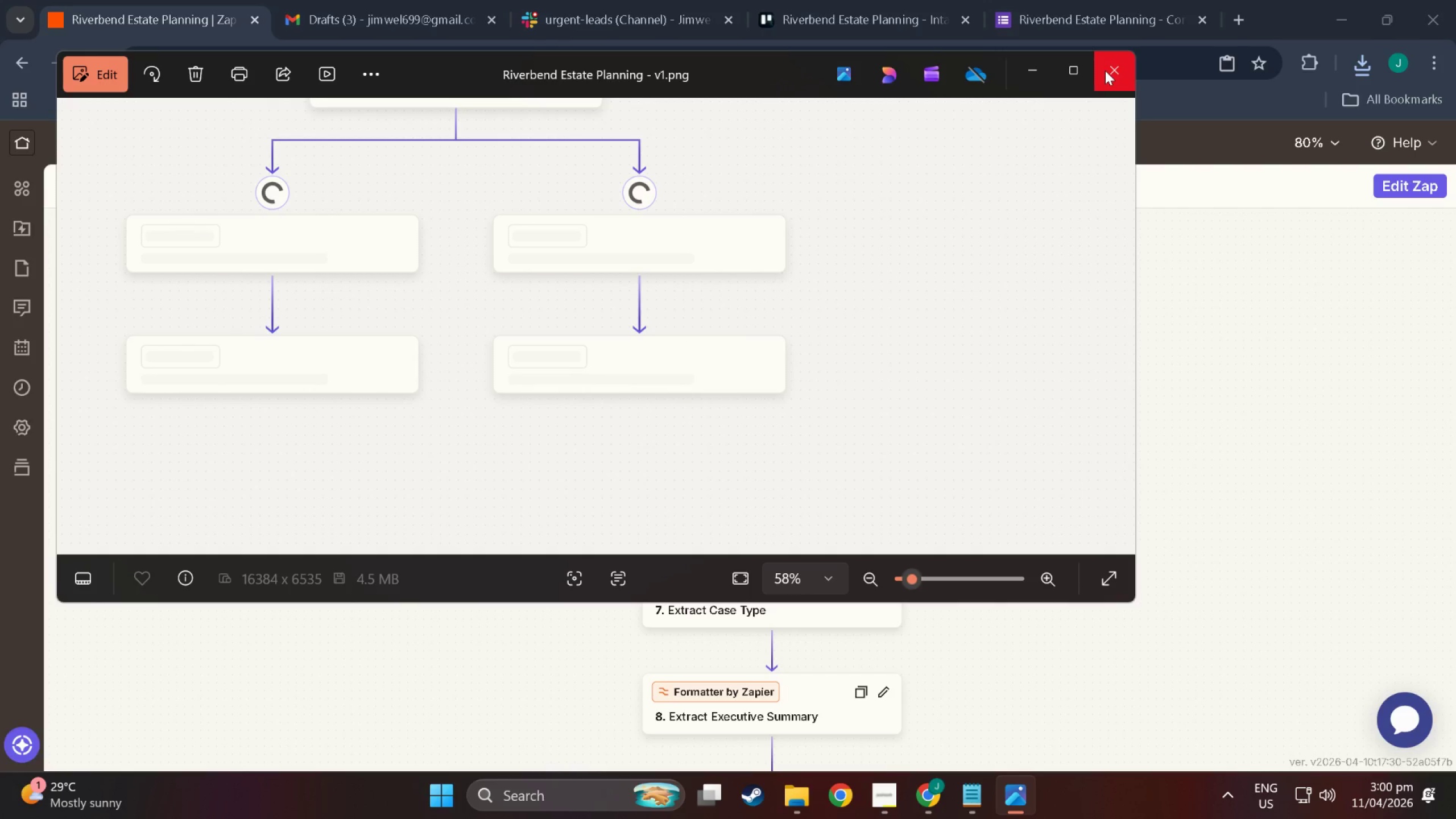 
left_click([1105, 71])
 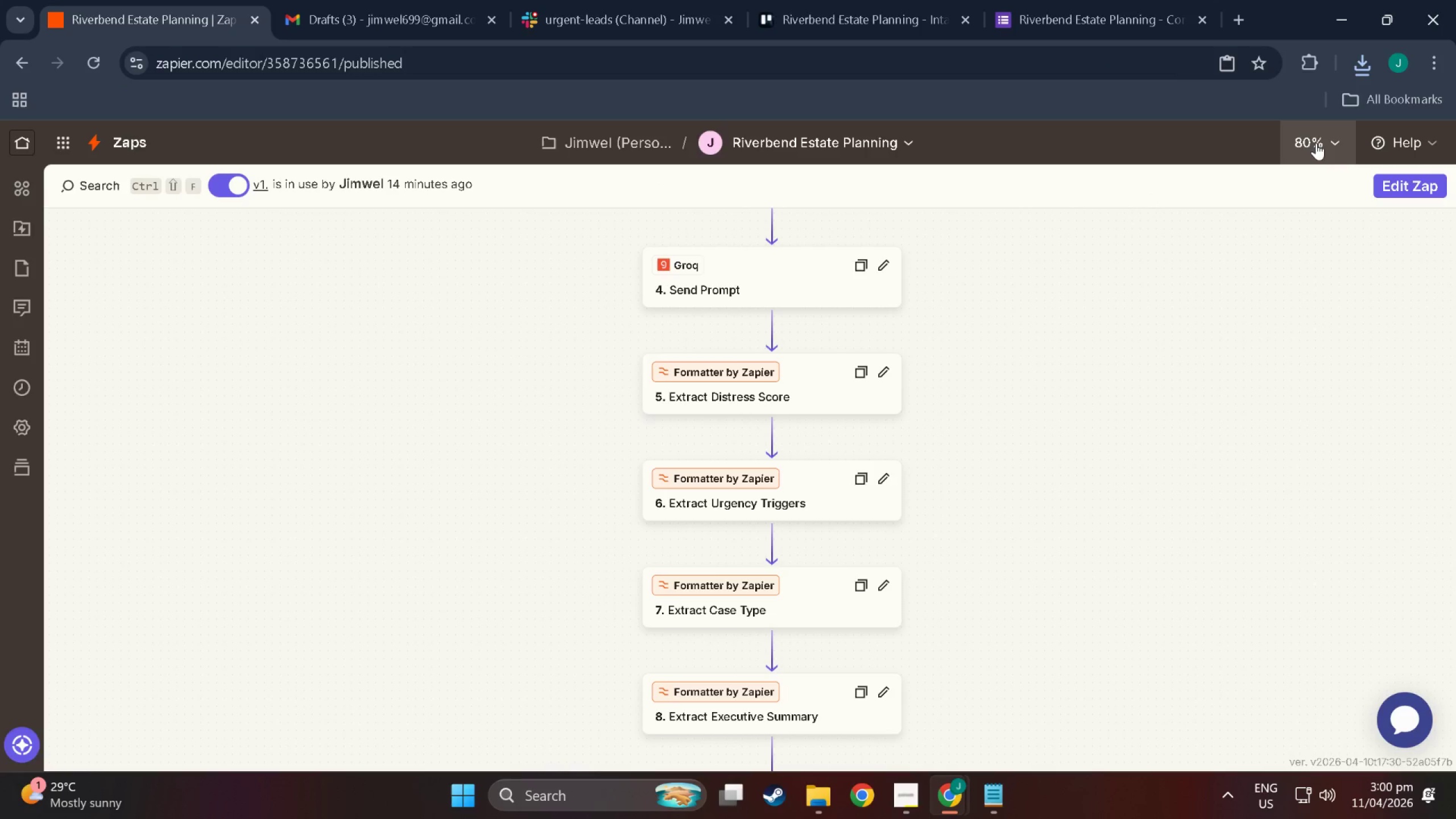 
left_click([1316, 143])
 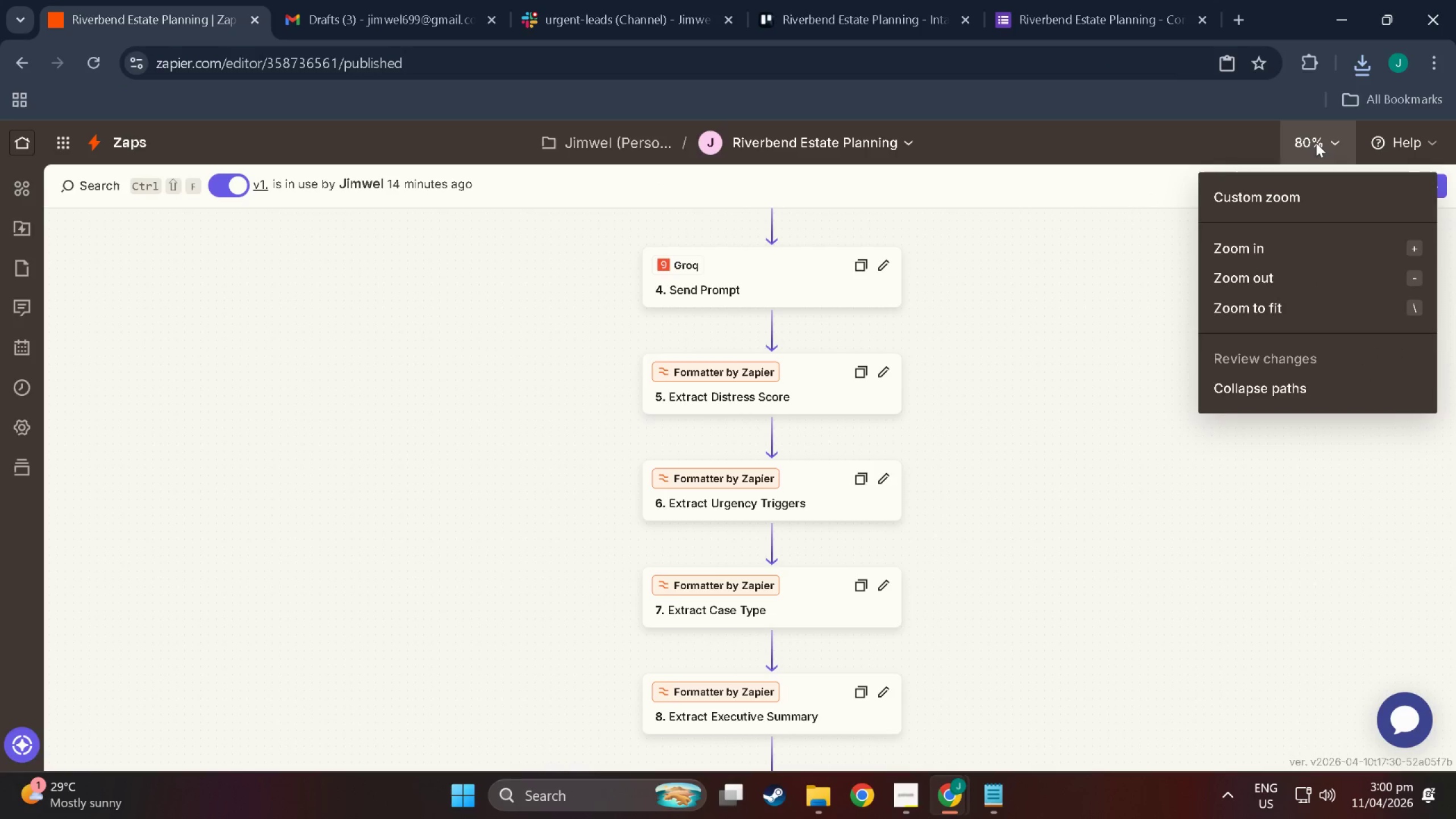 
left_click([1316, 143])
 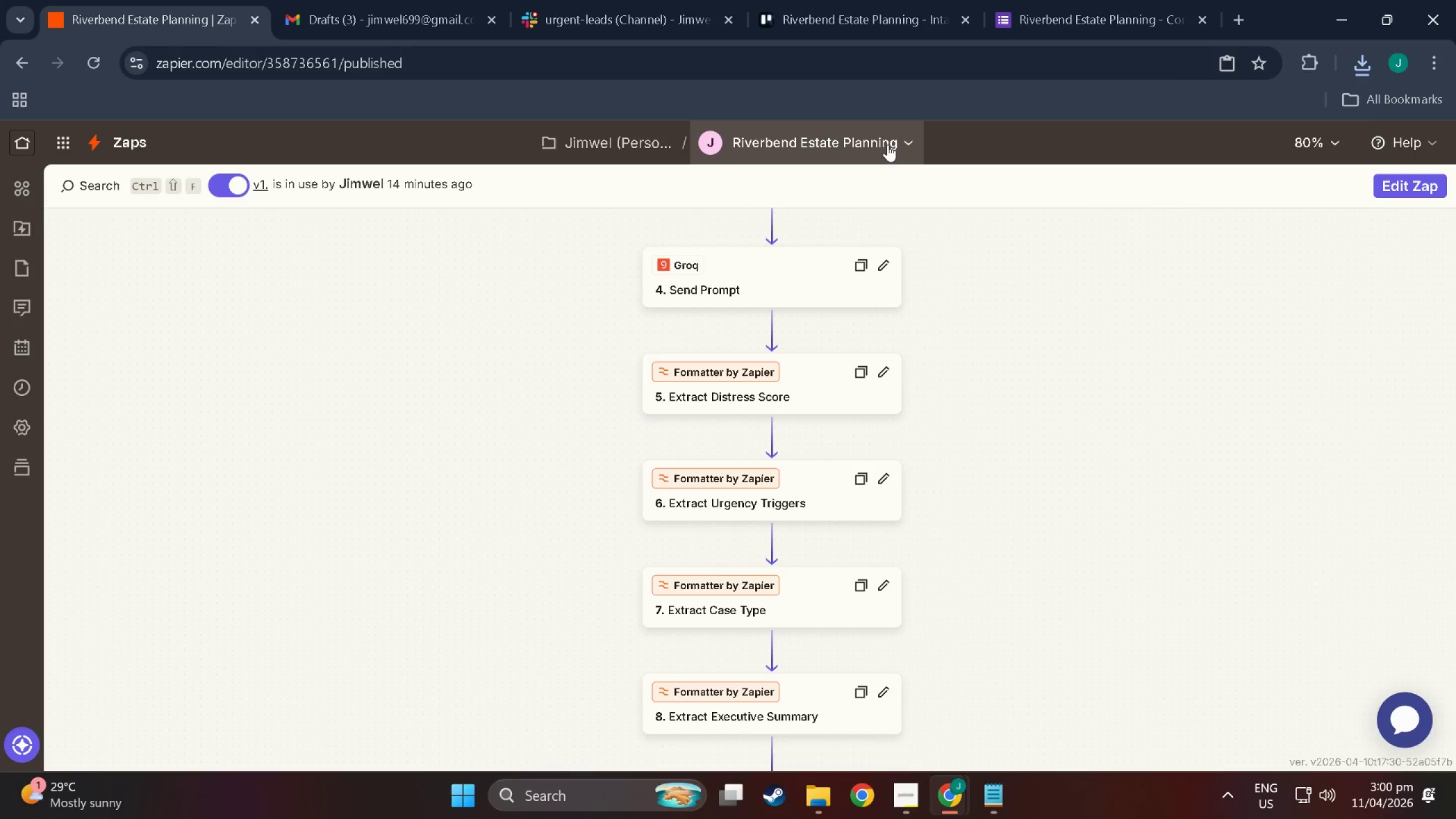 
left_click([900, 142])
 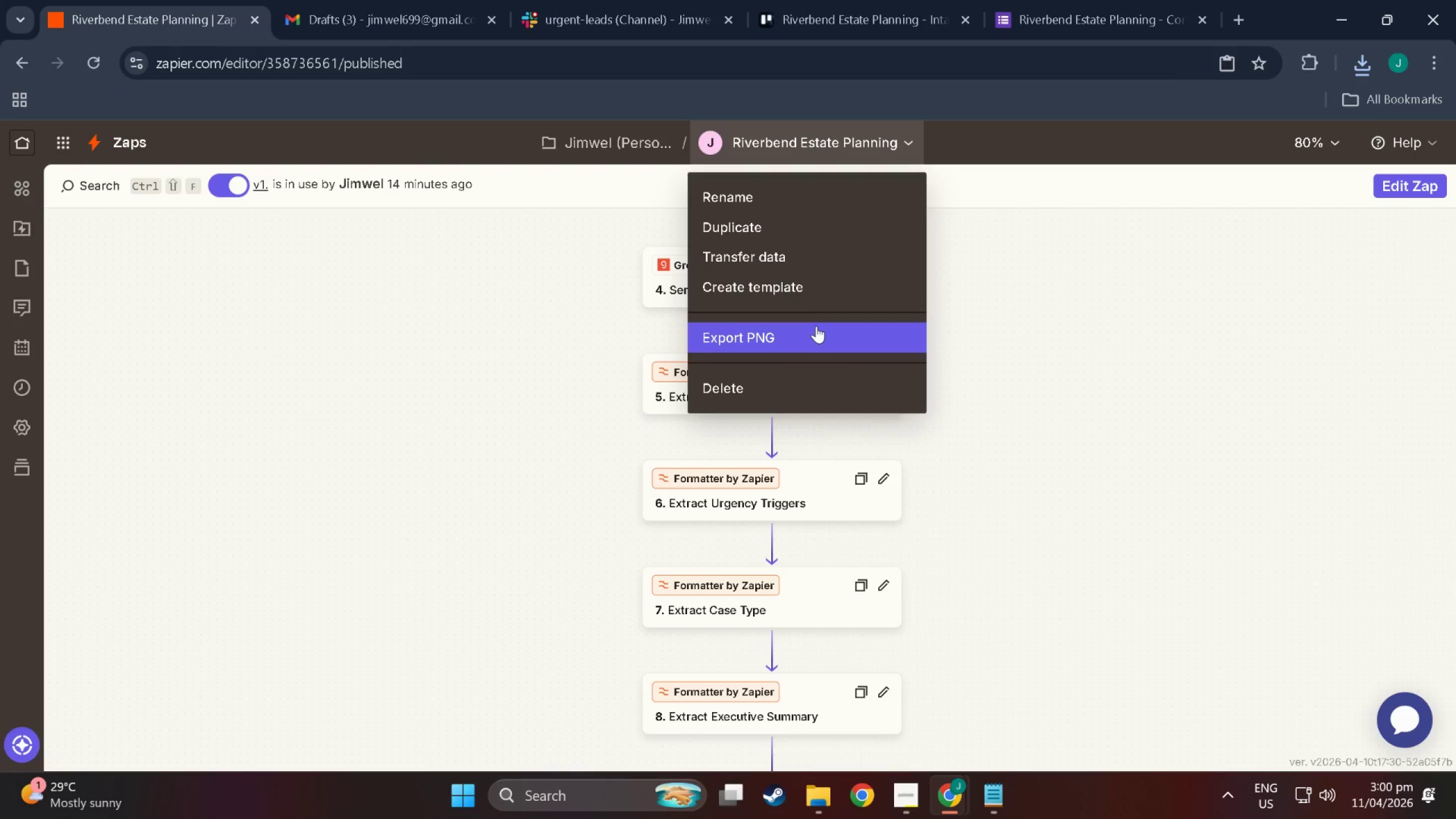 
left_click([816, 326])
 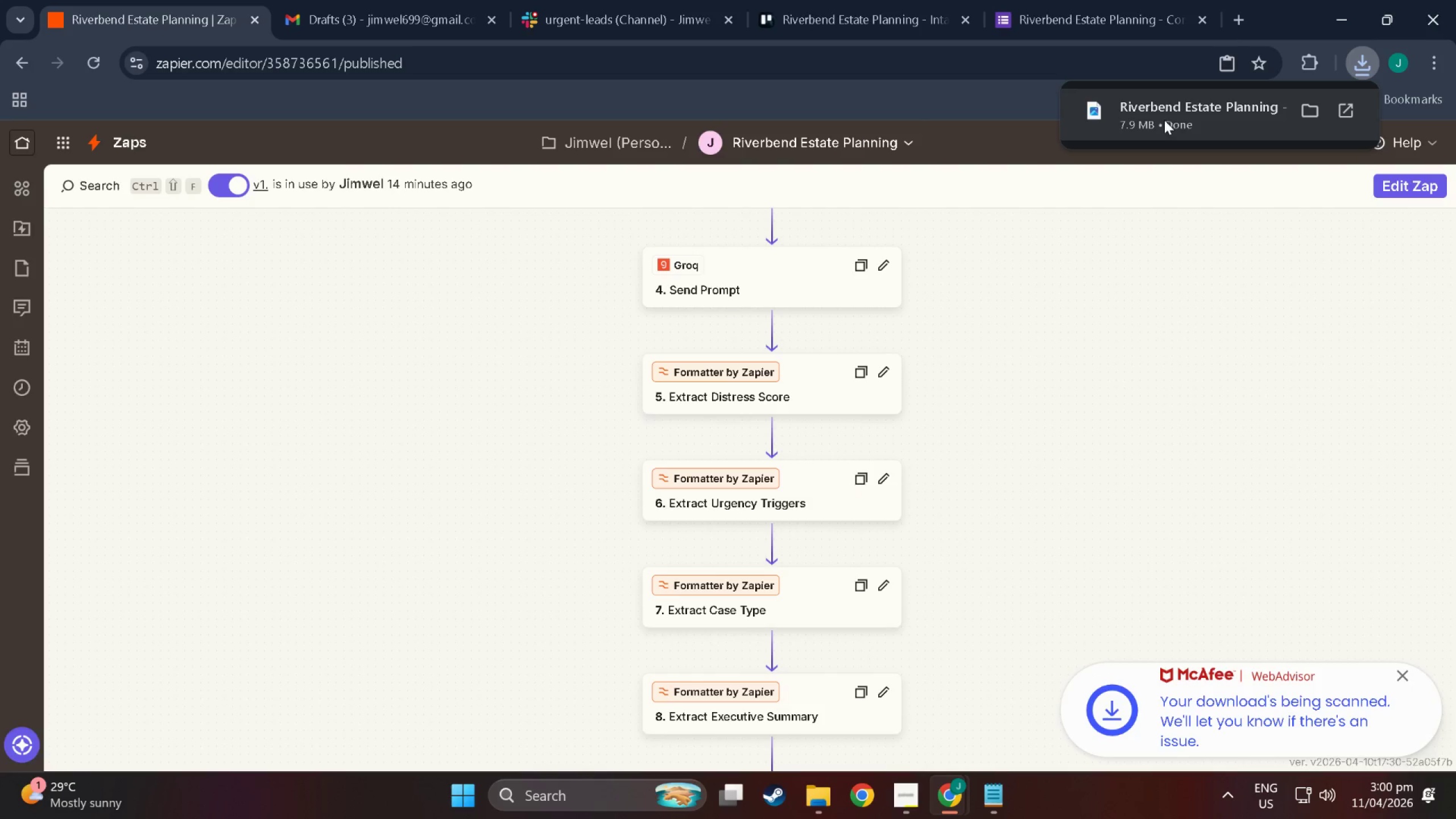 
wait(9.39)
 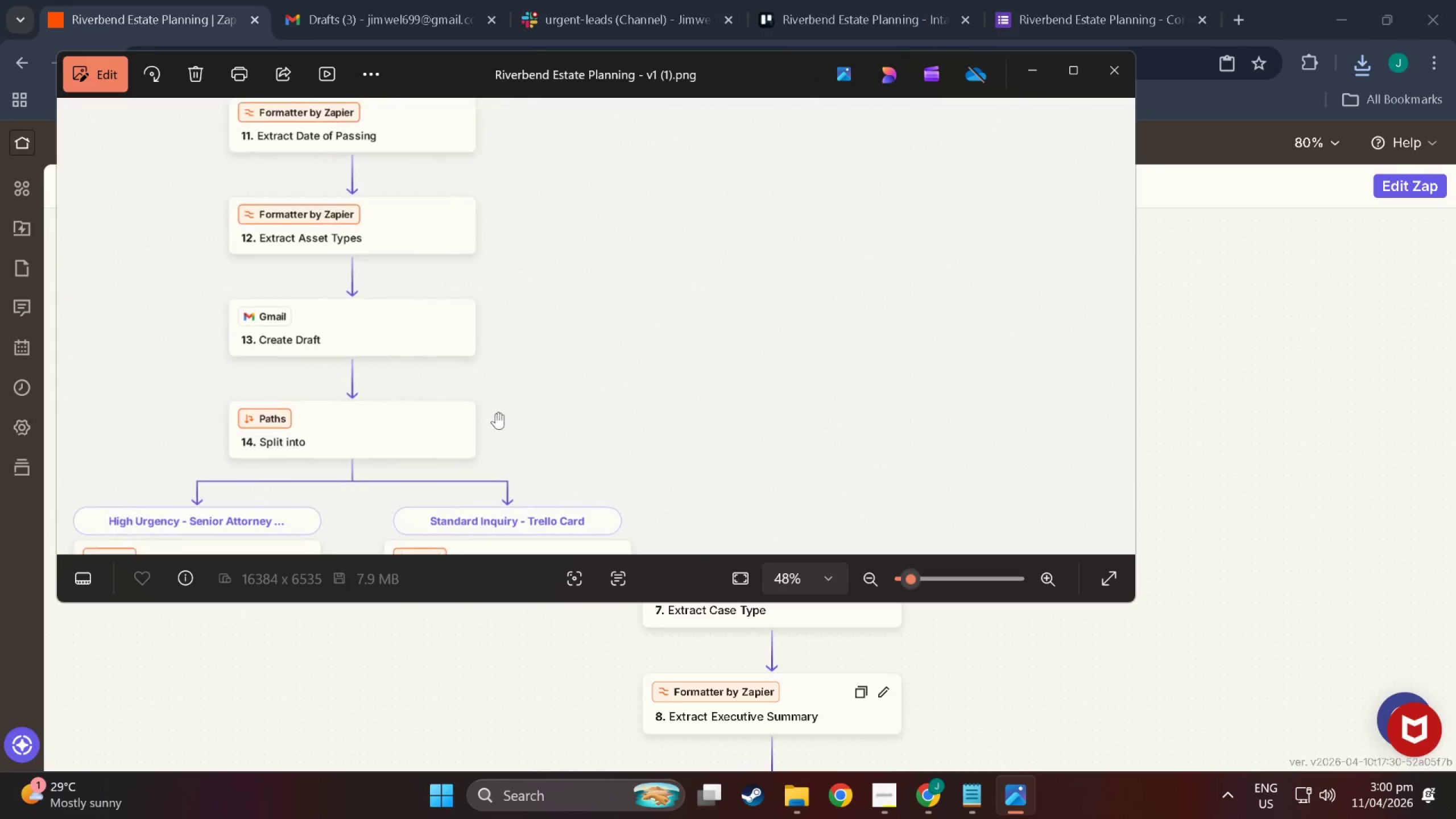 
left_click_drag(start_coordinate=[500, 431], to_coordinate=[646, 180])
 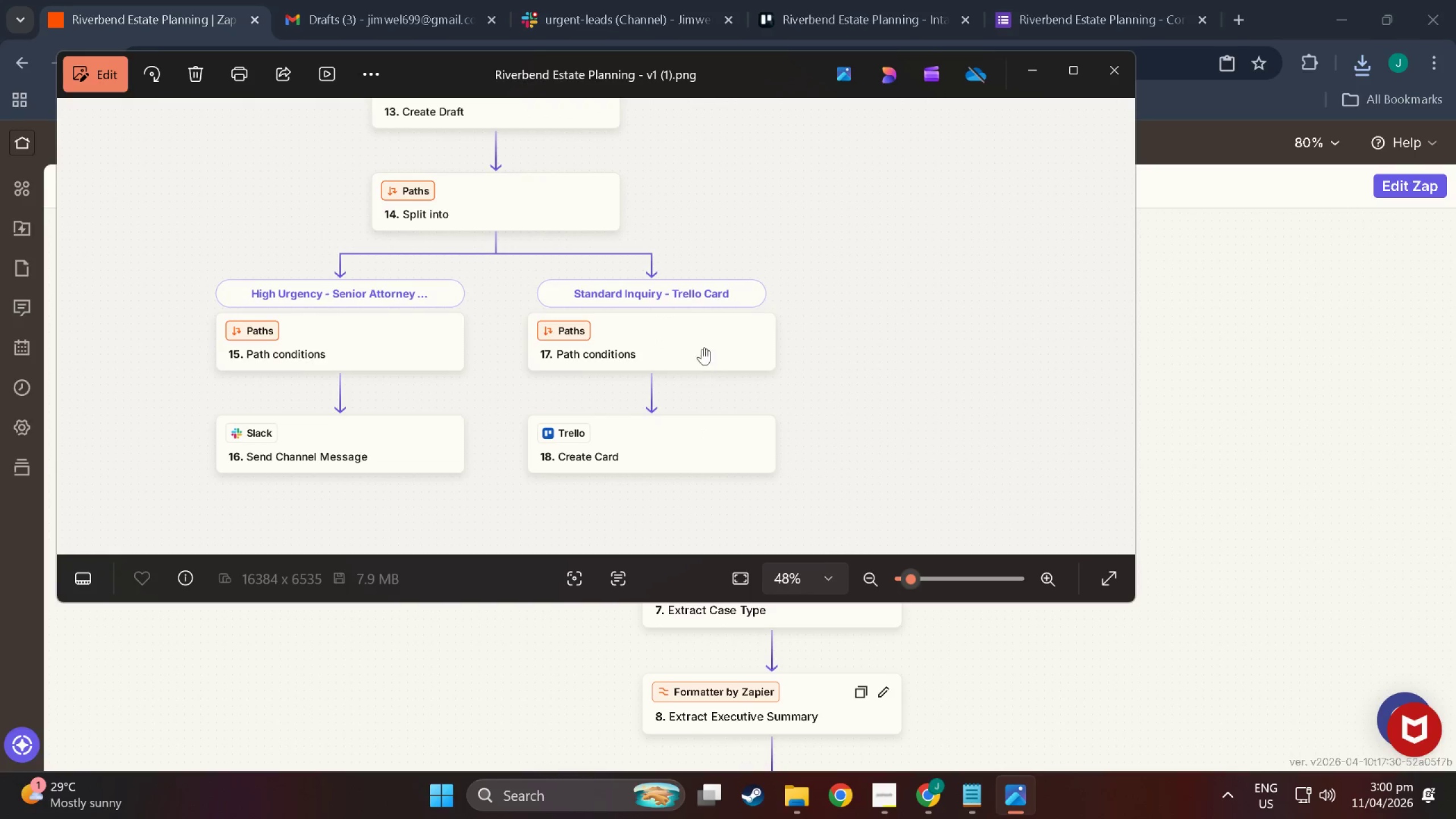 
scroll: coordinate [622, 461], scroll_direction: up, amount: 15.0
 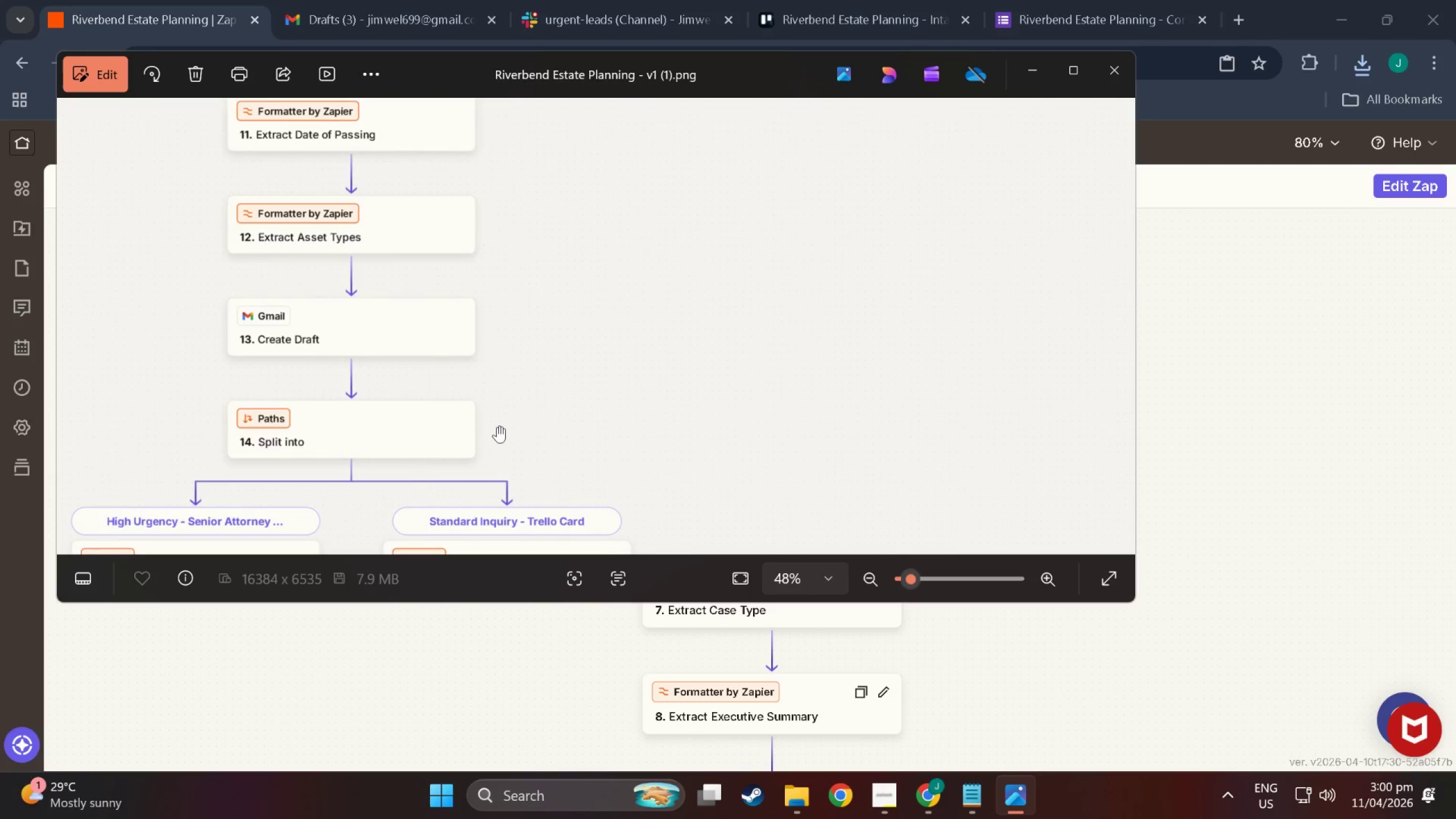 
left_click_drag(start_coordinate=[695, 258], to_coordinate=[830, 667])
 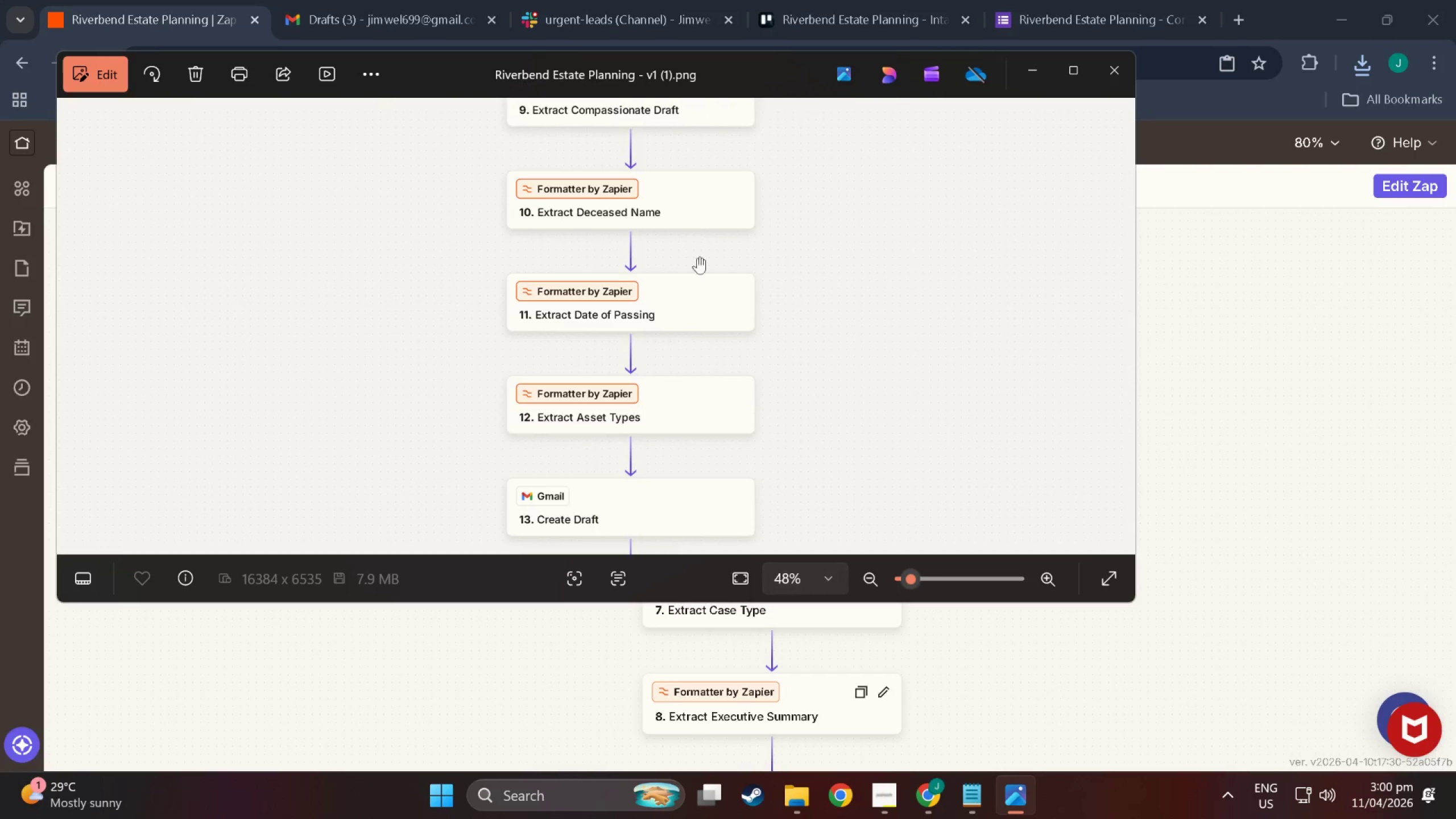 
left_click_drag(start_coordinate=[695, 250], to_coordinate=[822, 615])
 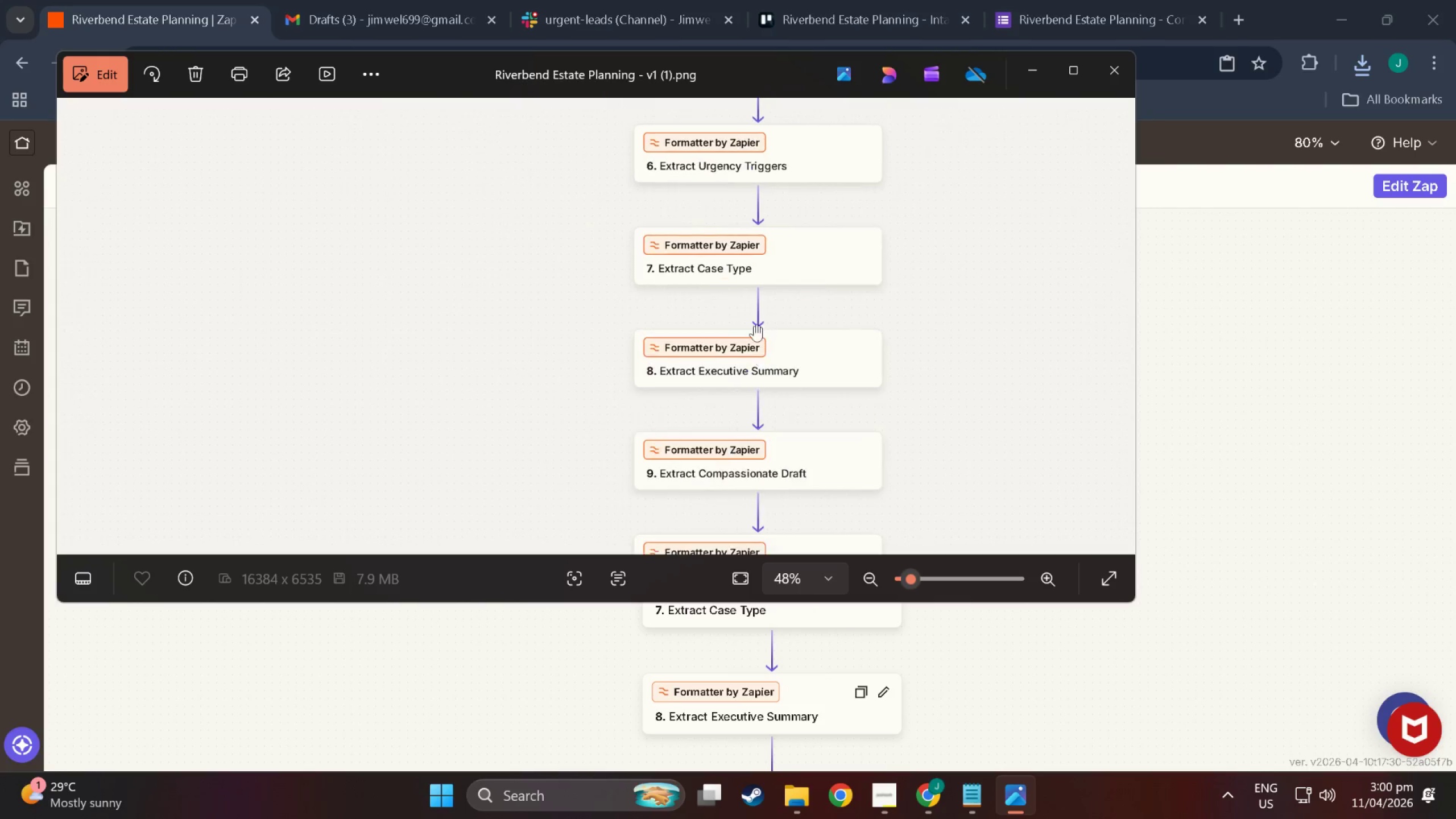 
left_click_drag(start_coordinate=[754, 325], to_coordinate=[800, 621])
 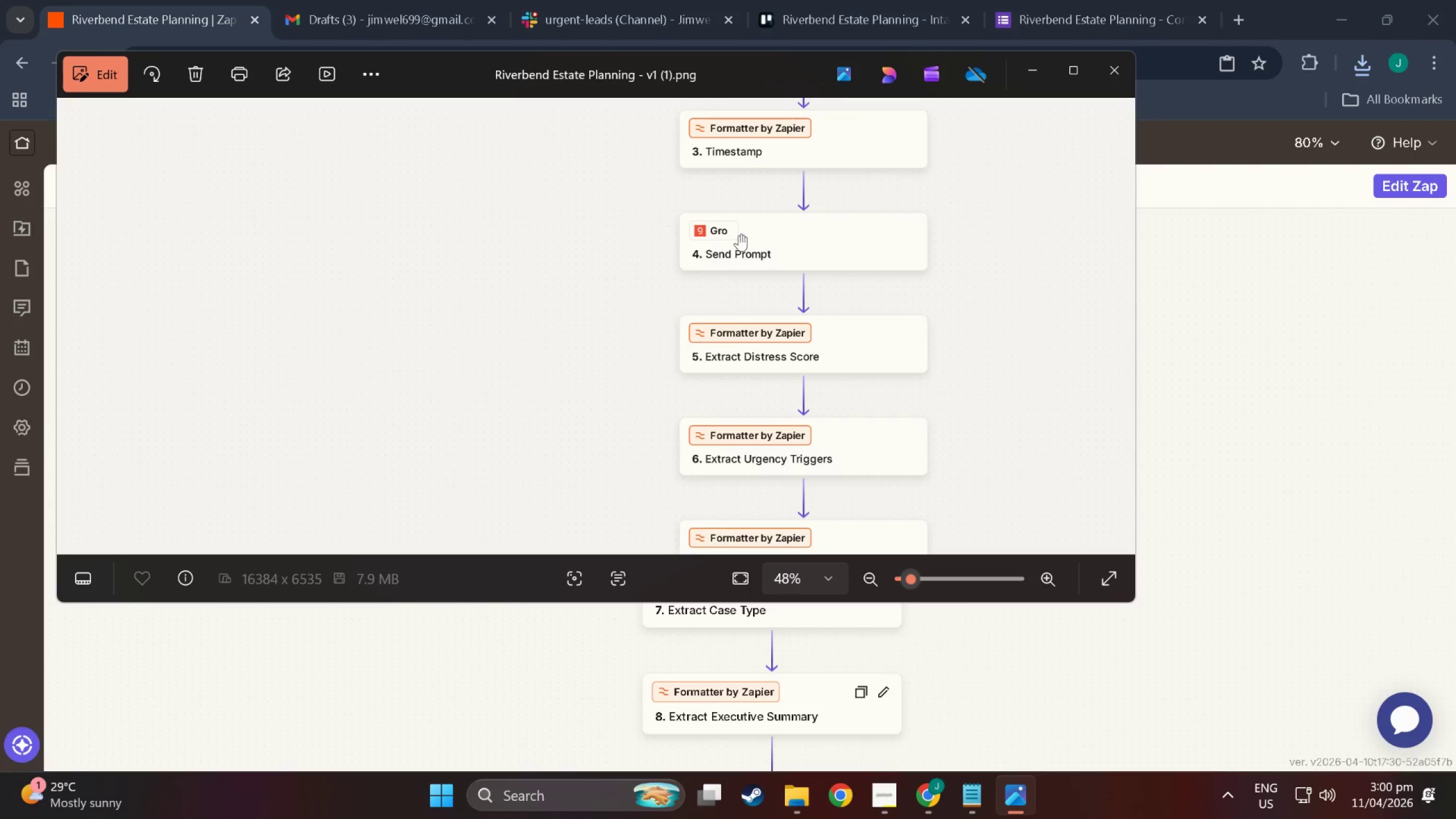 
left_click_drag(start_coordinate=[742, 232], to_coordinate=[747, 508])
 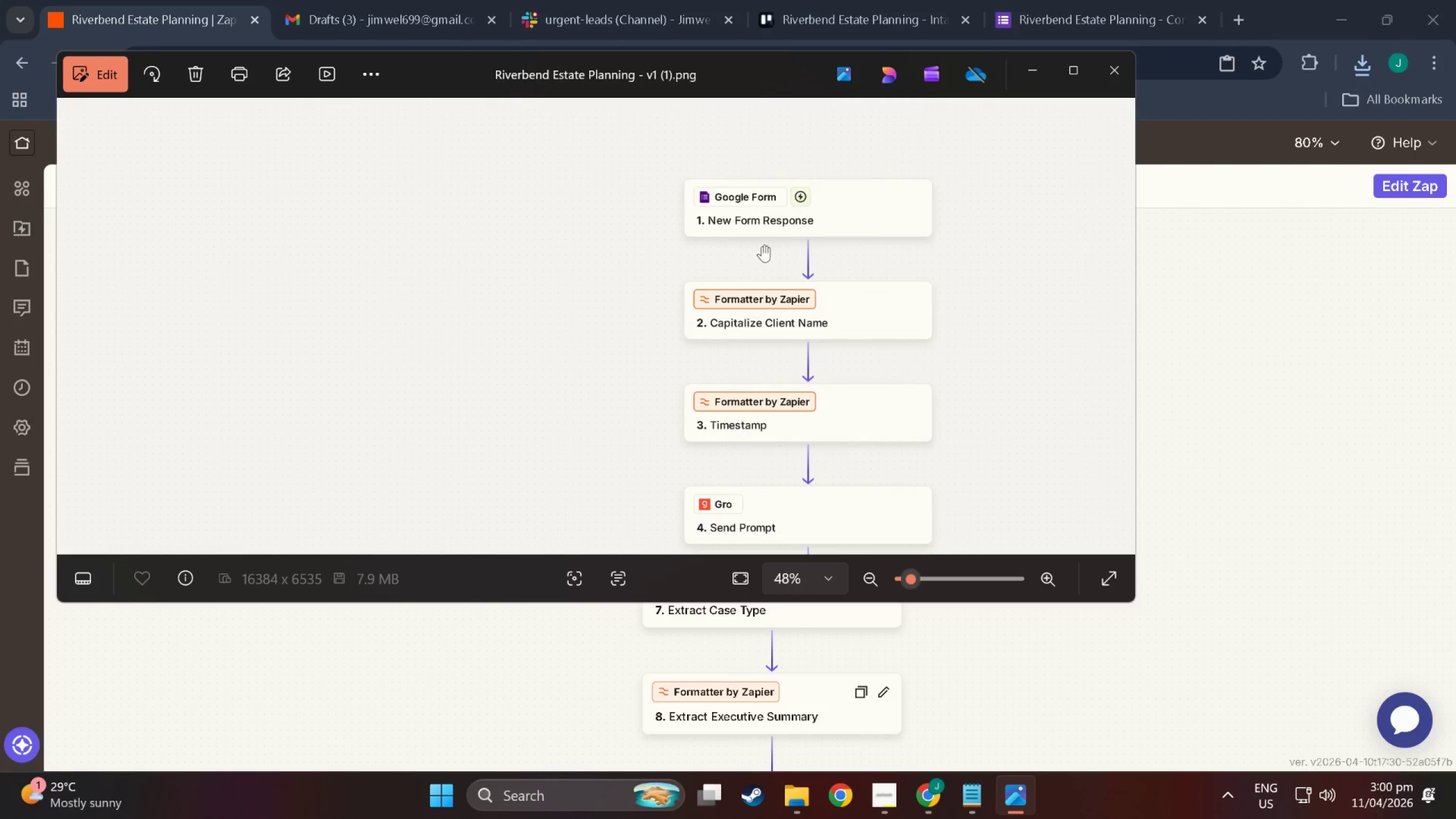 
left_click_drag(start_coordinate=[762, 241], to_coordinate=[659, 435])
 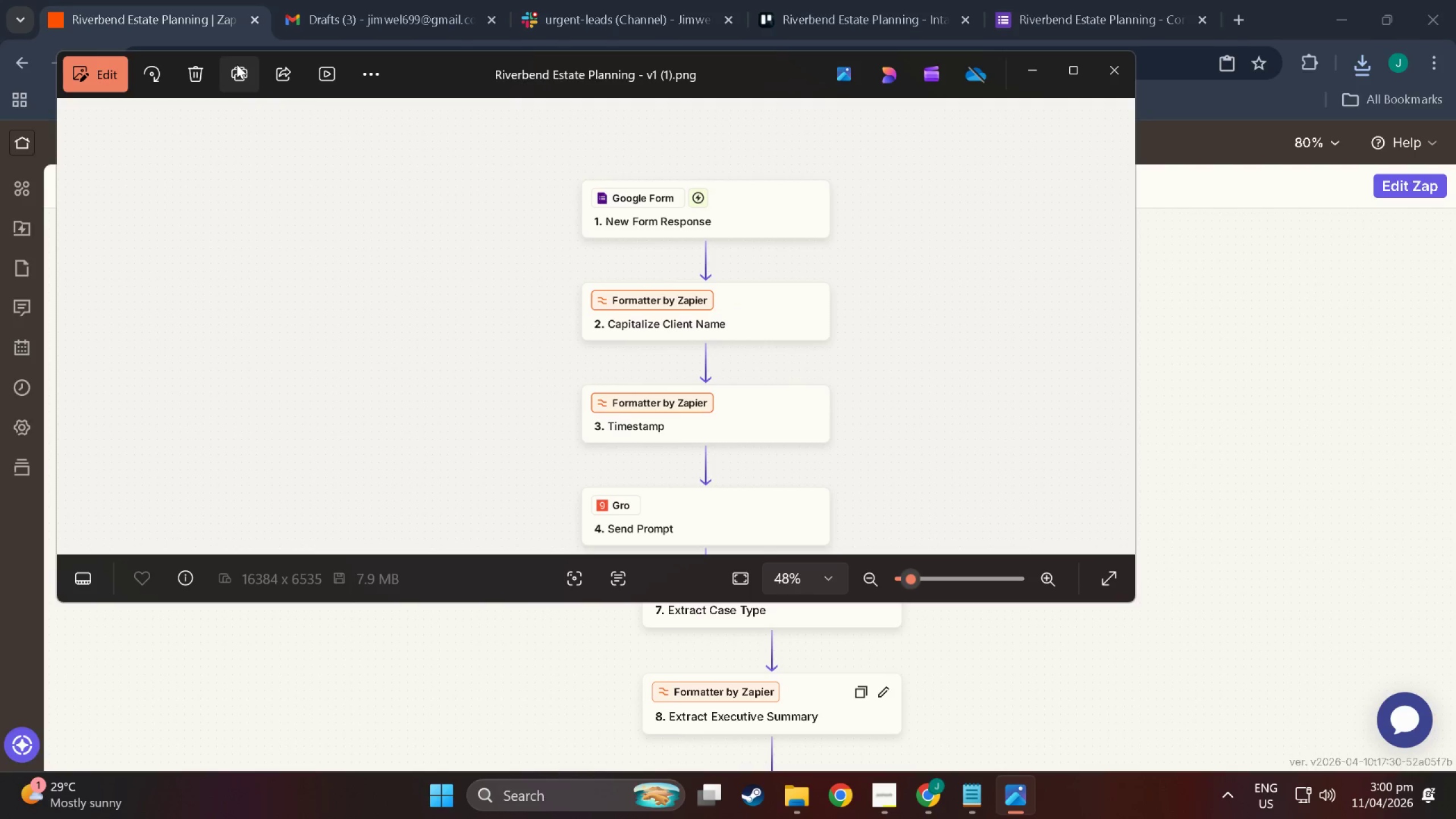 
left_click([237, 64])
 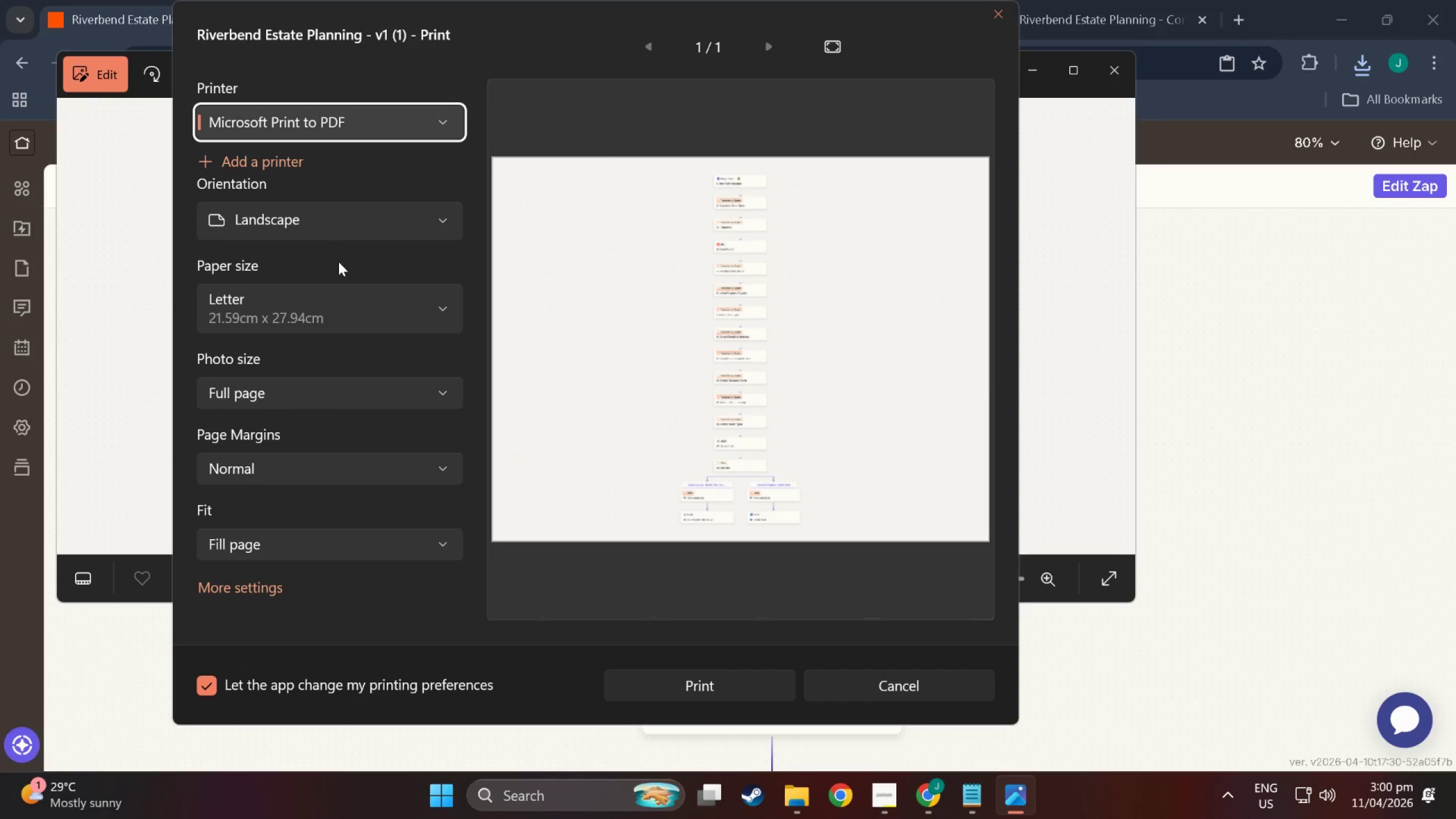 
left_click([338, 228])
 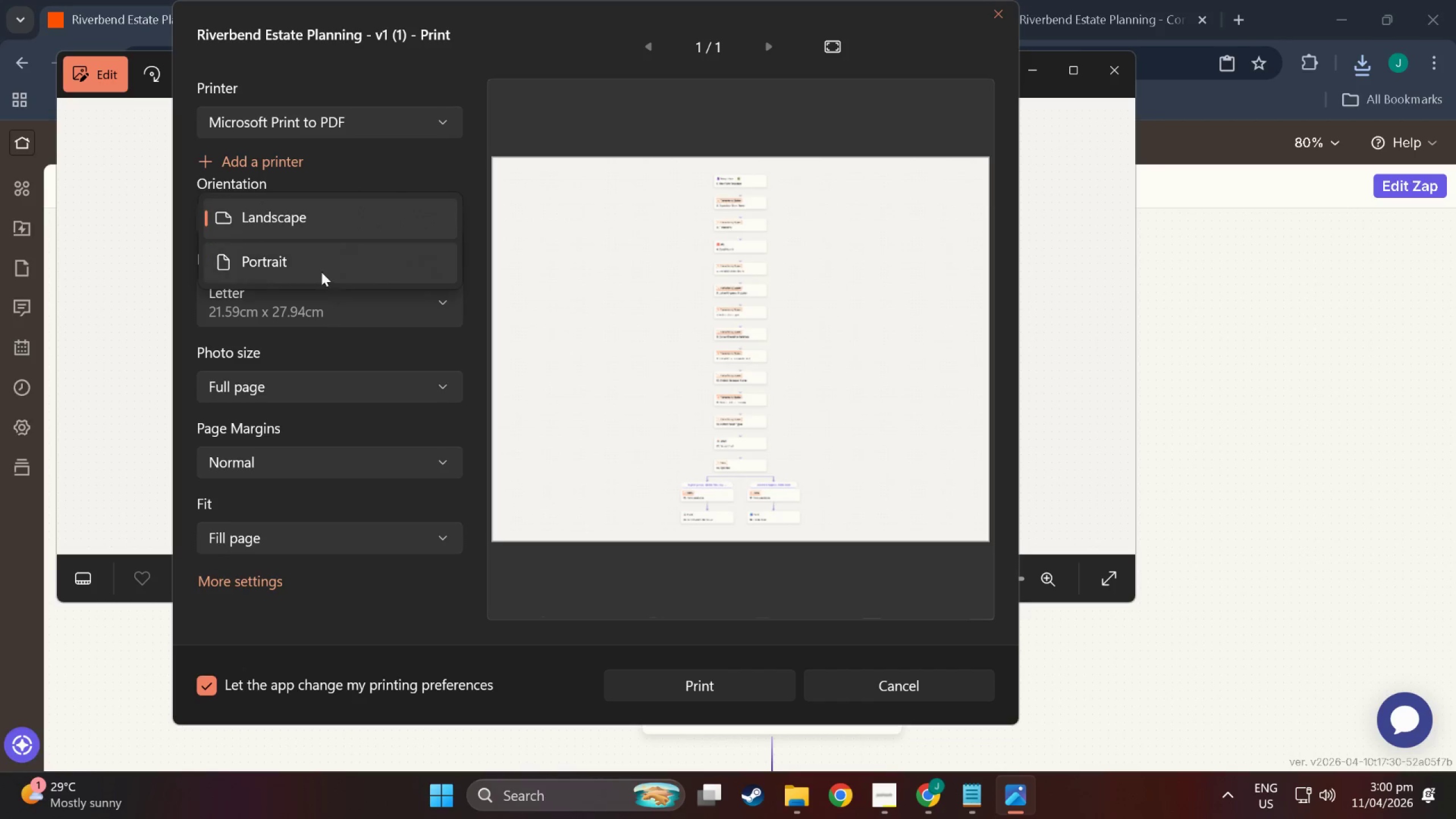 
left_click([320, 266])
 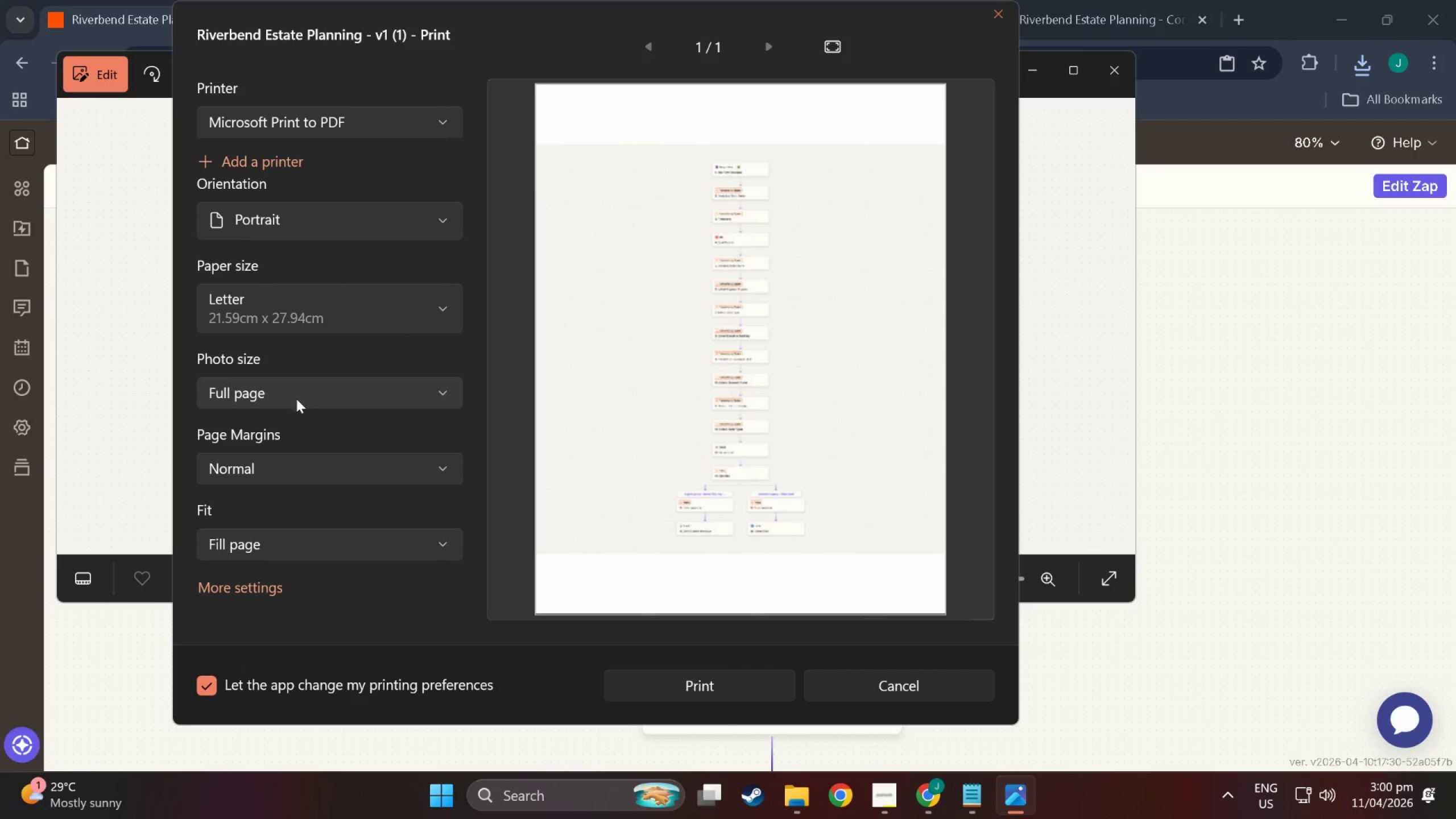 
left_click([301, 401])
 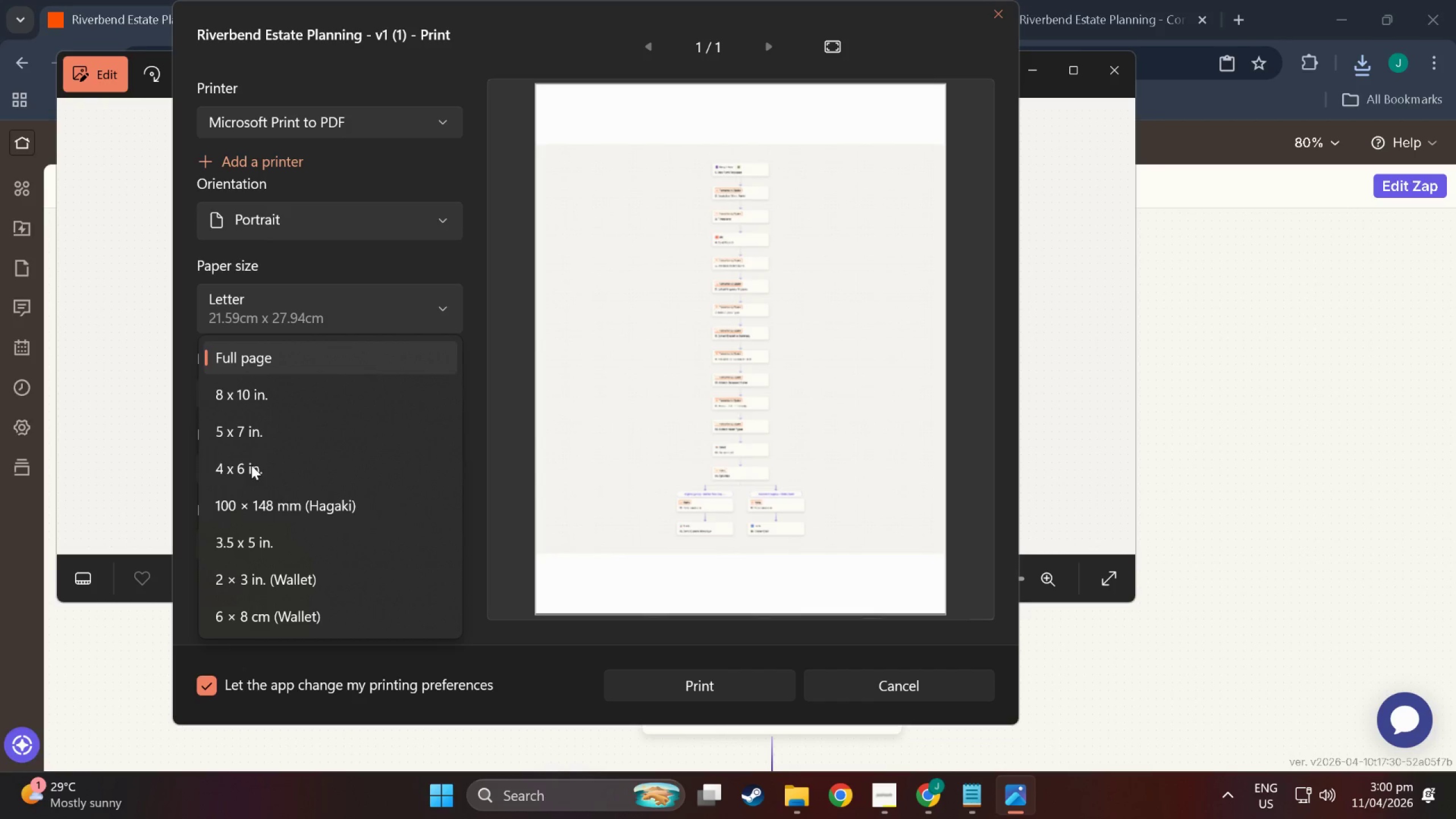 
left_click([160, 399])
 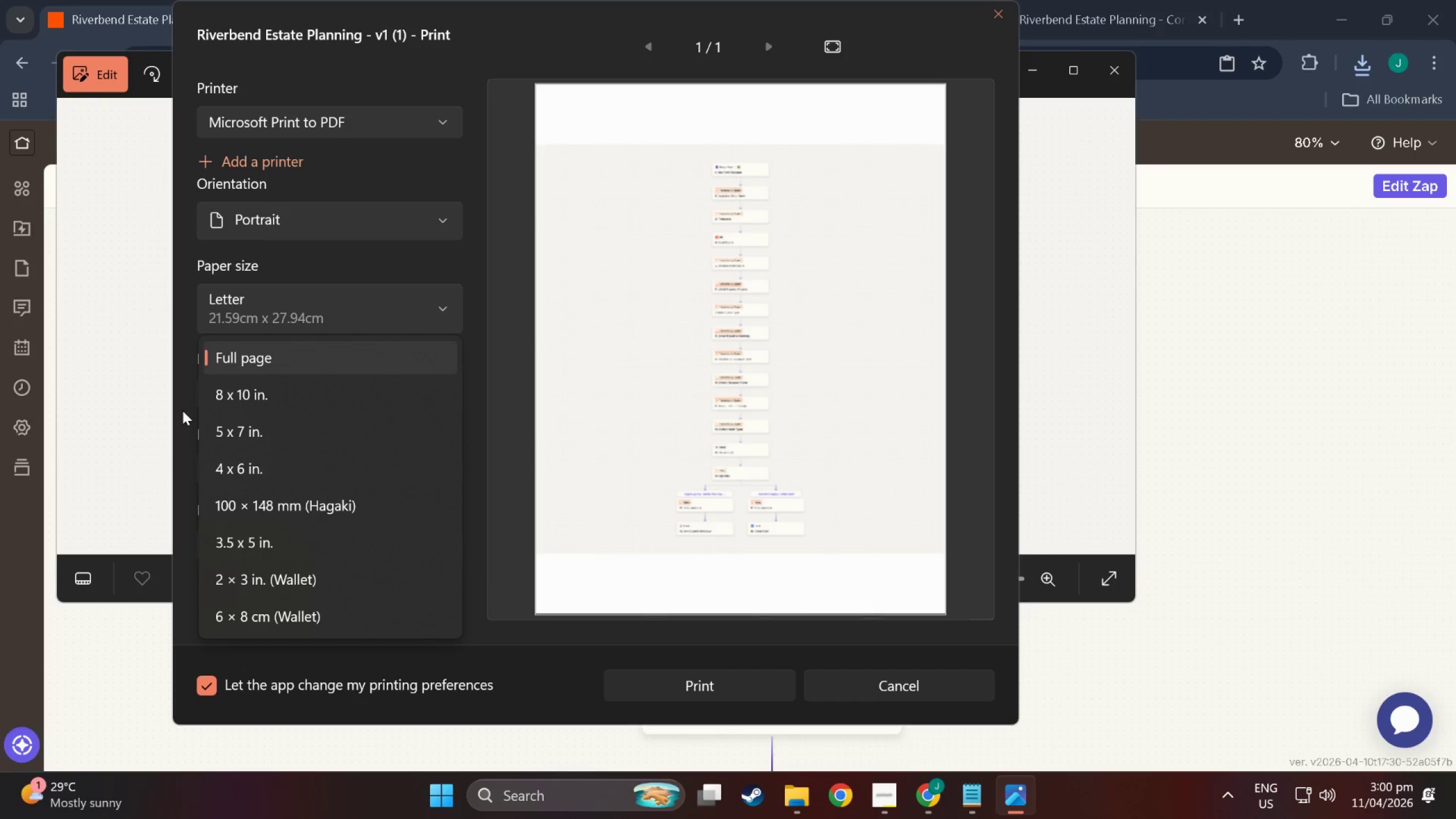 
left_click([180, 410])
 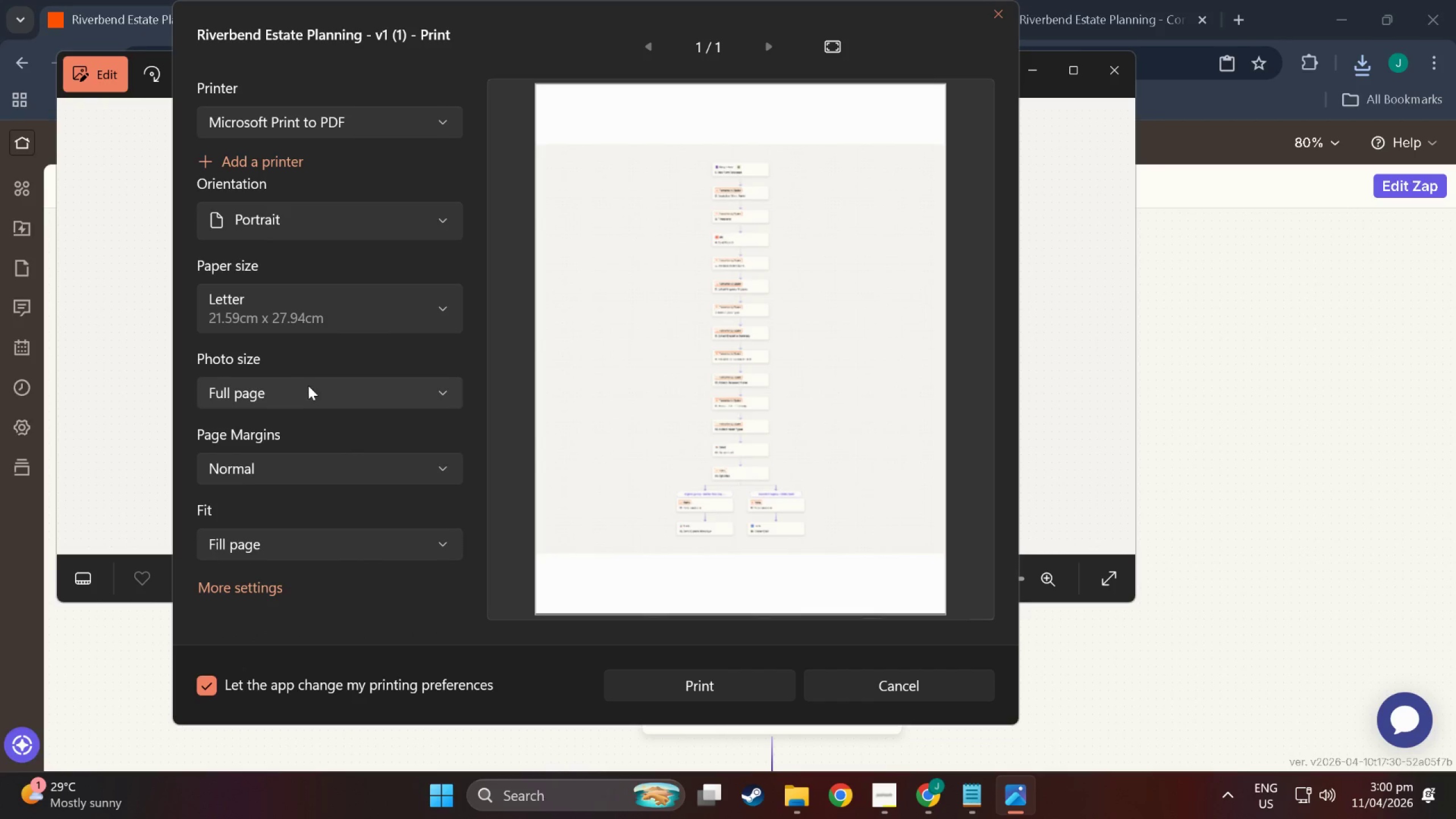 
wait(7.75)
 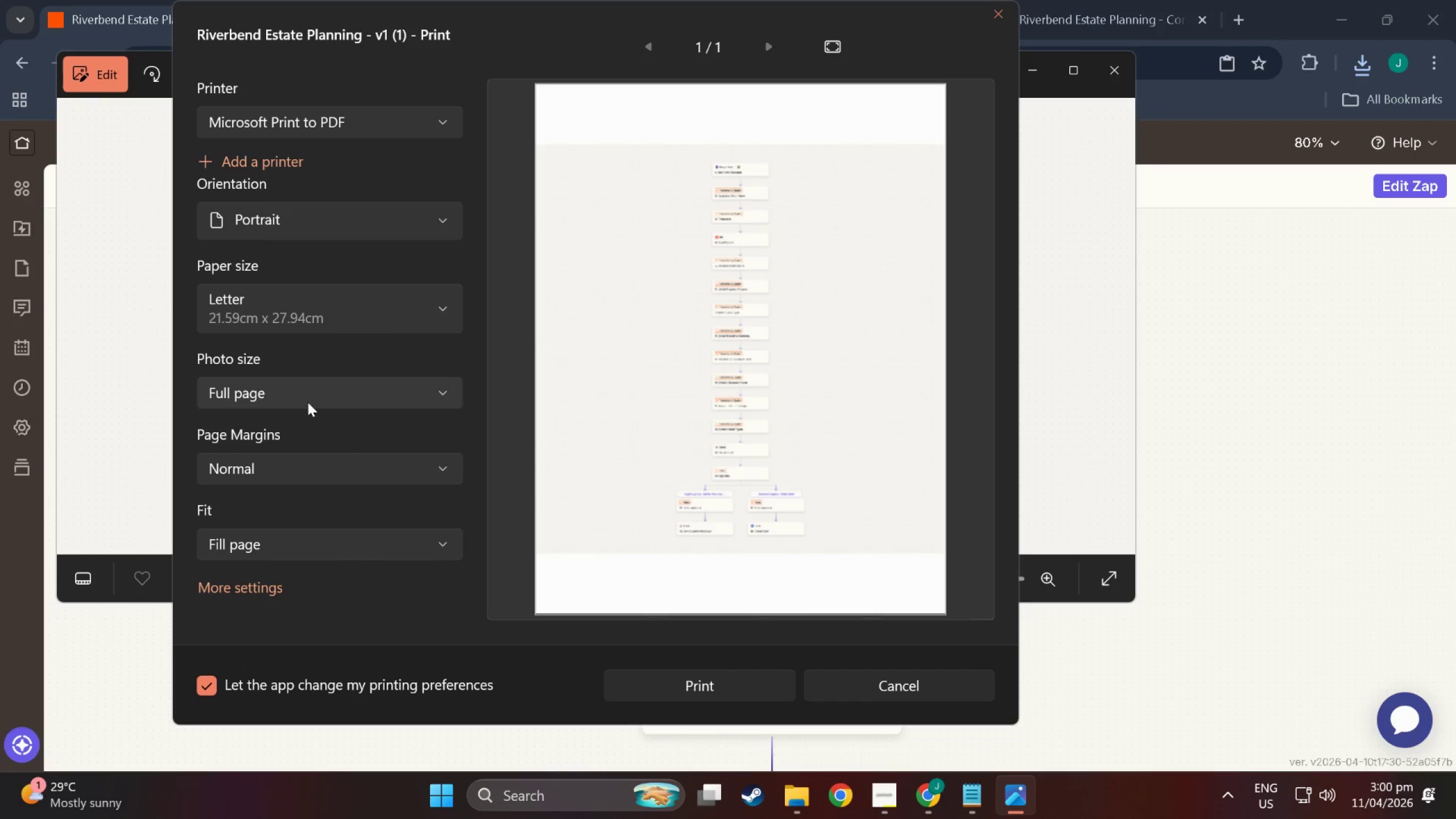 
left_click([322, 465])
 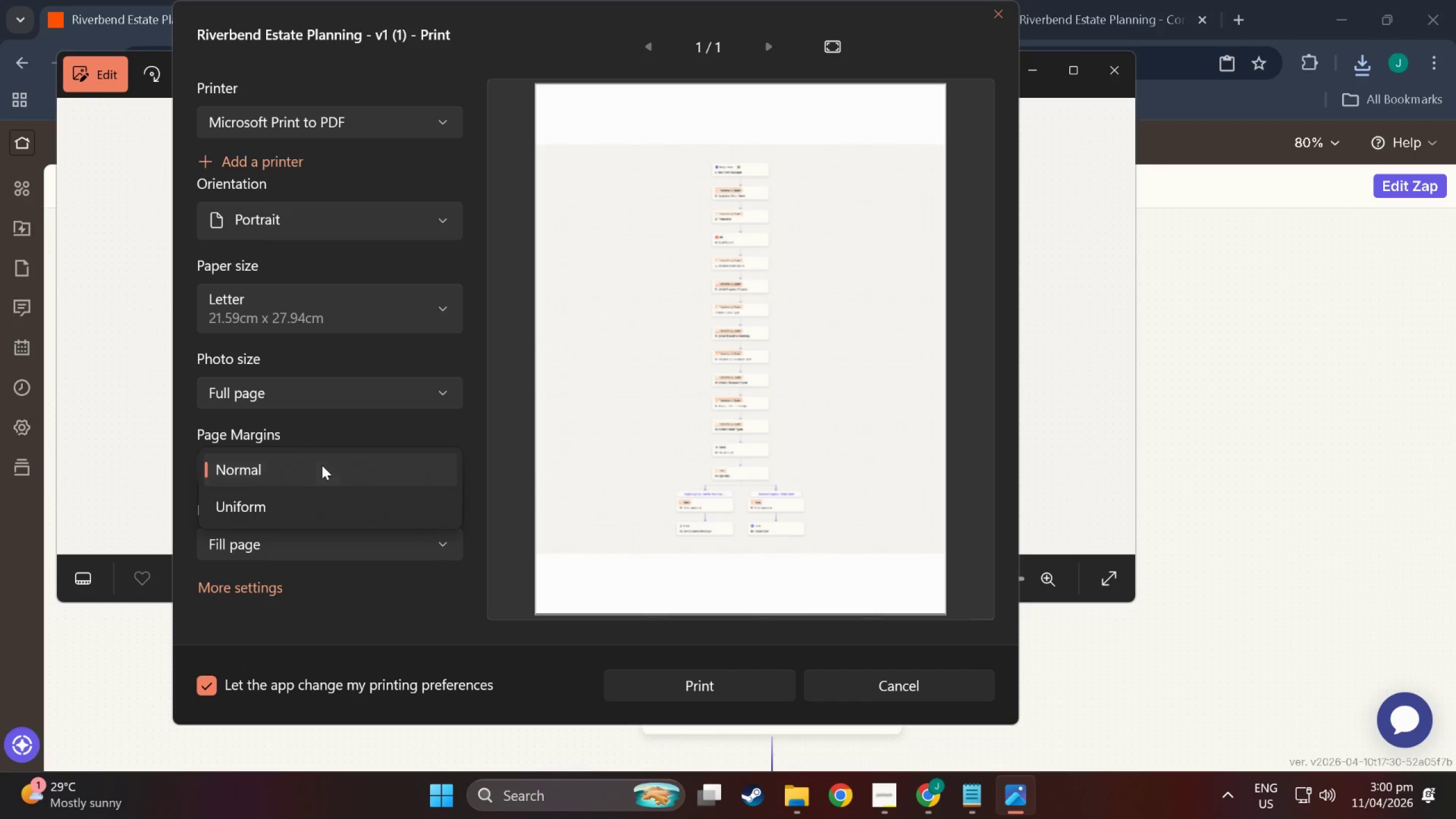 
left_click([322, 465])
 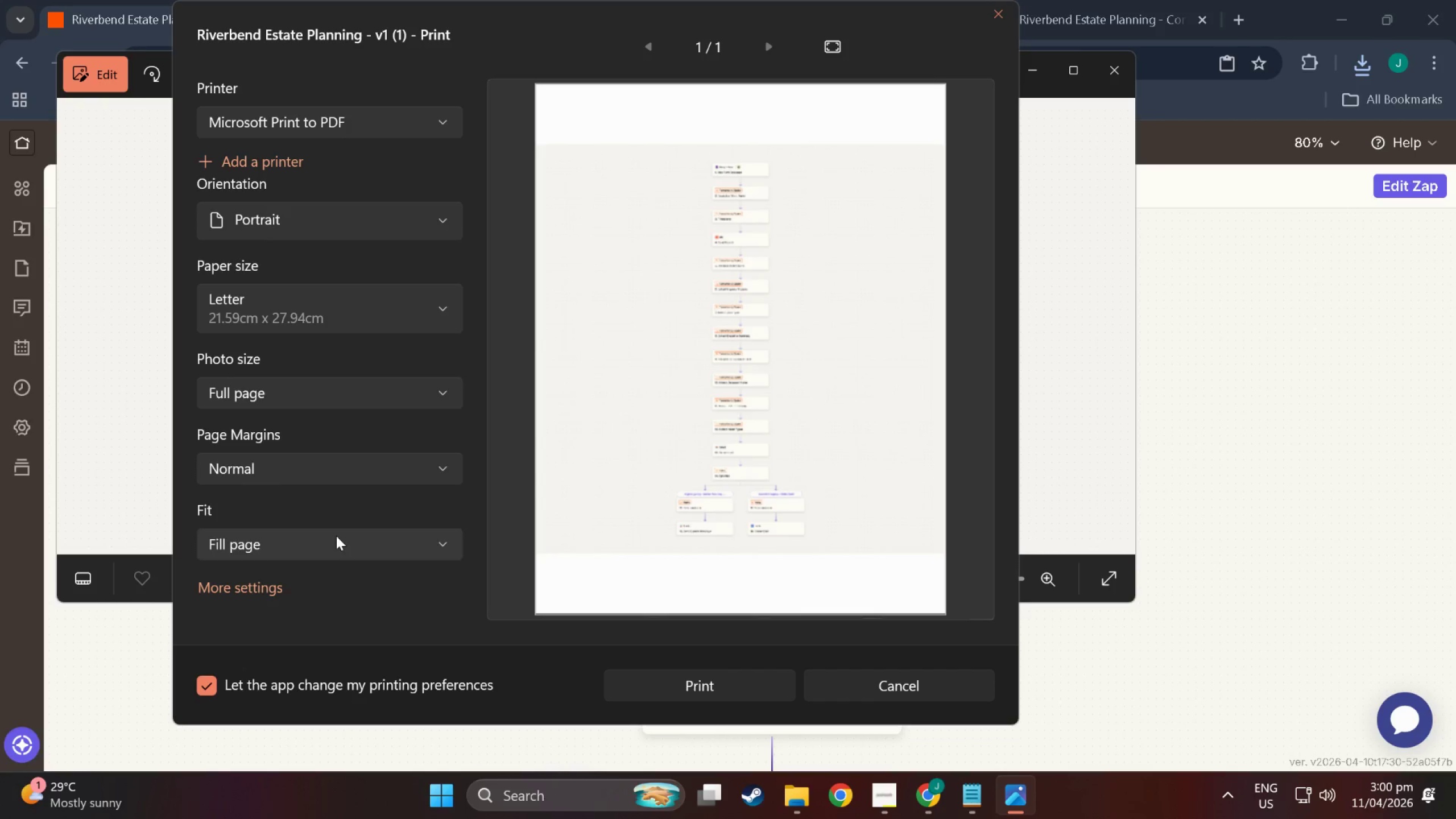 
left_click([337, 537])
 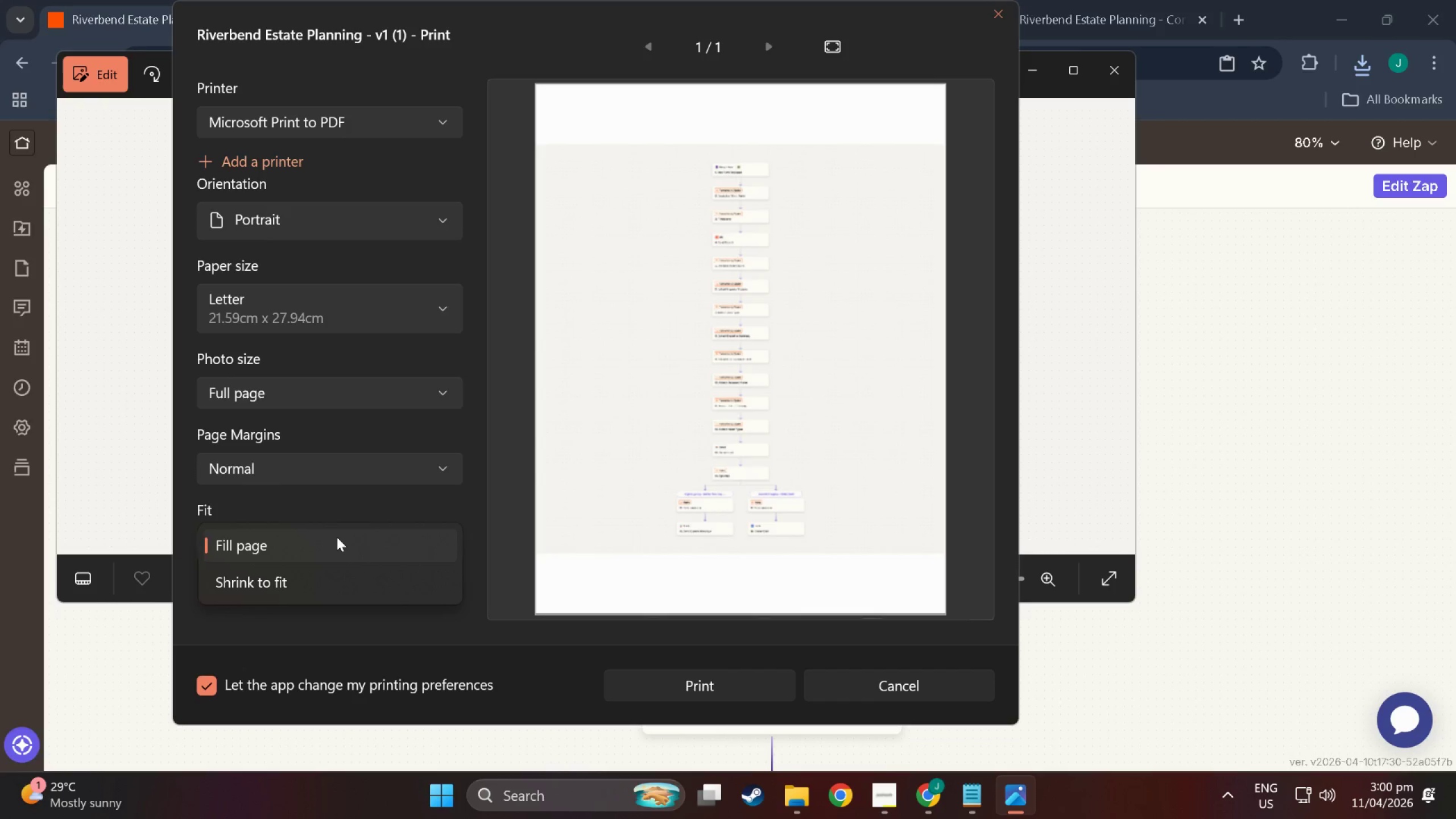 
left_click([337, 537])
 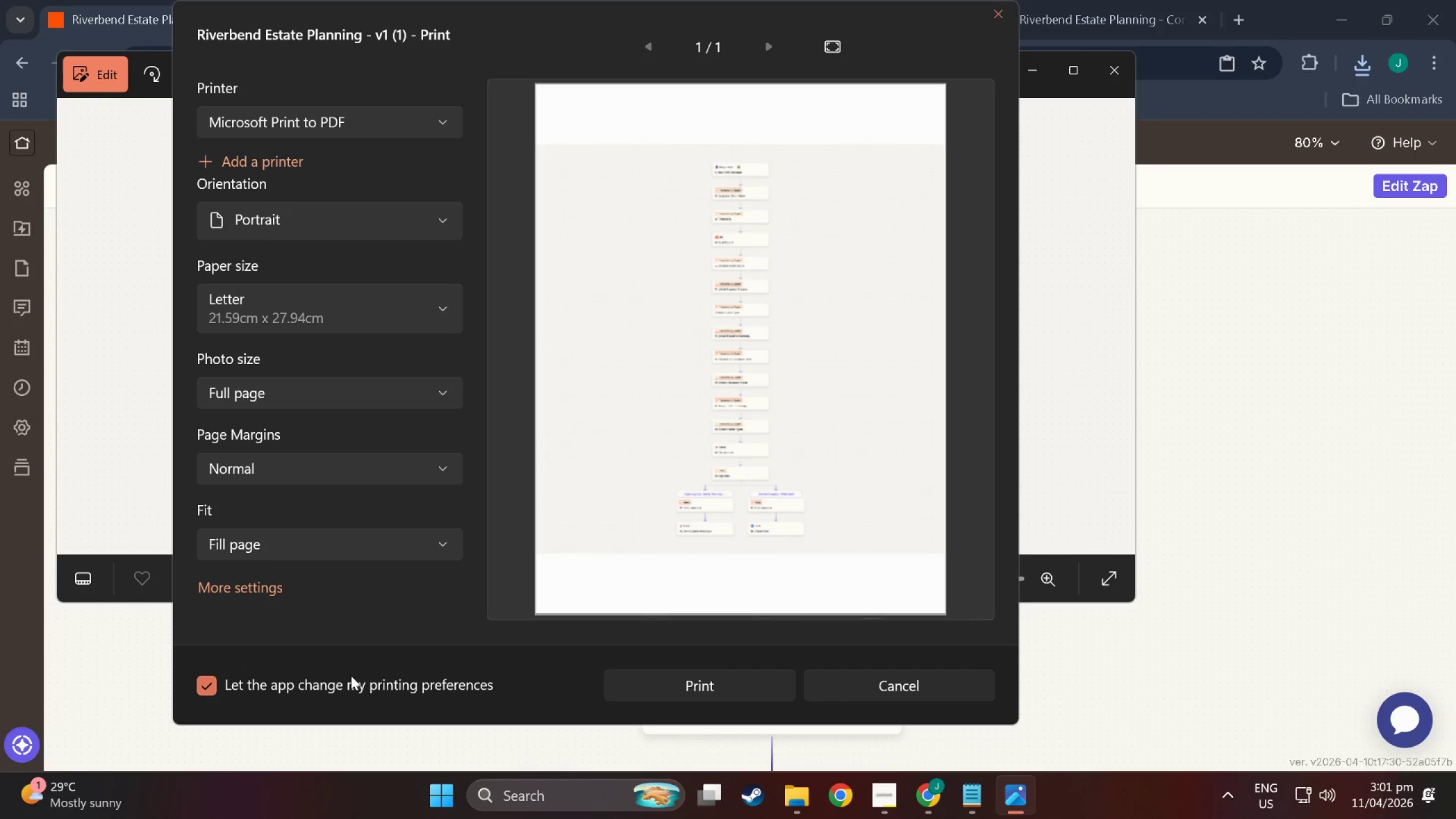 
left_click([689, 687])
 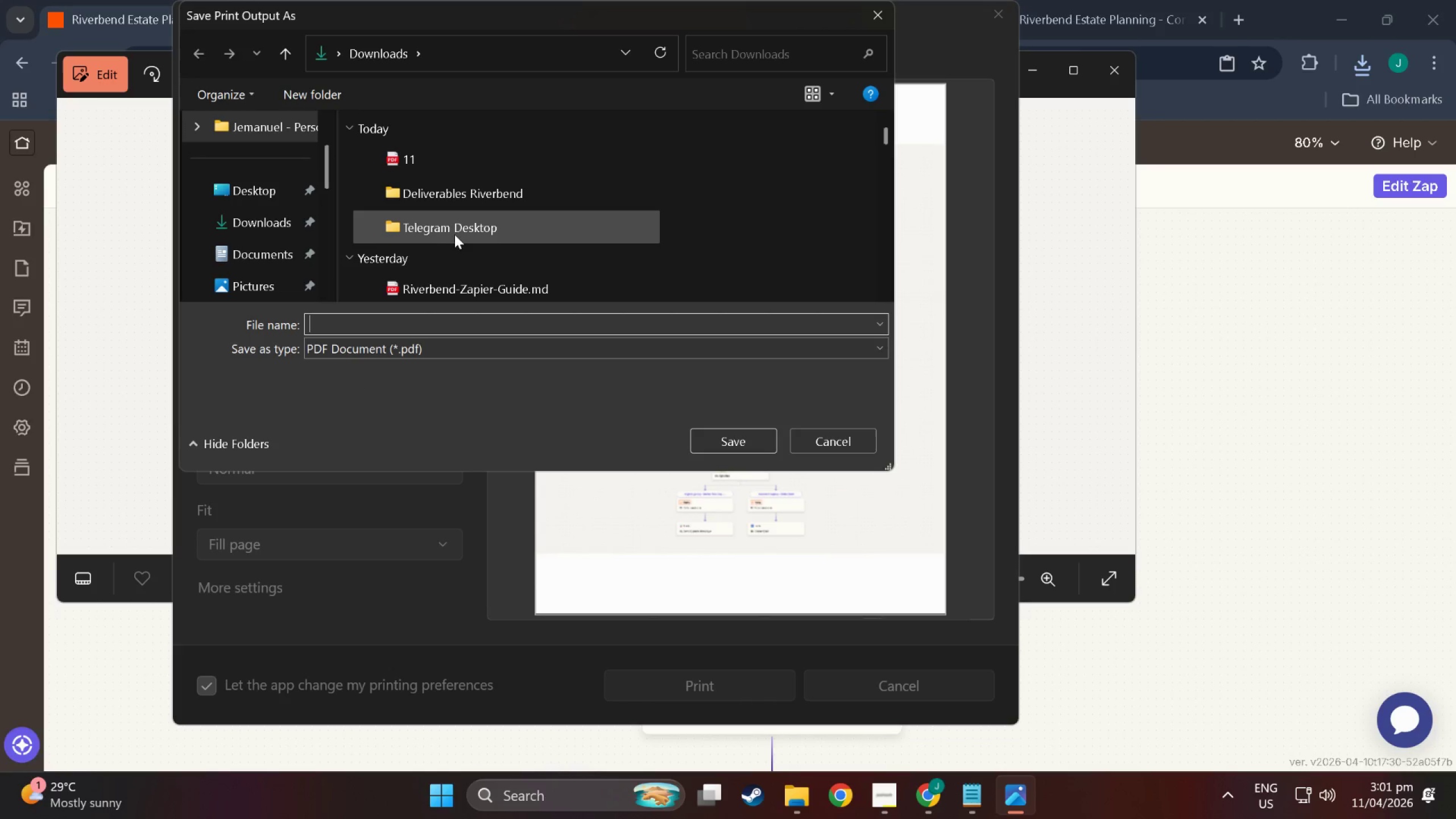 
double_click([460, 195])
 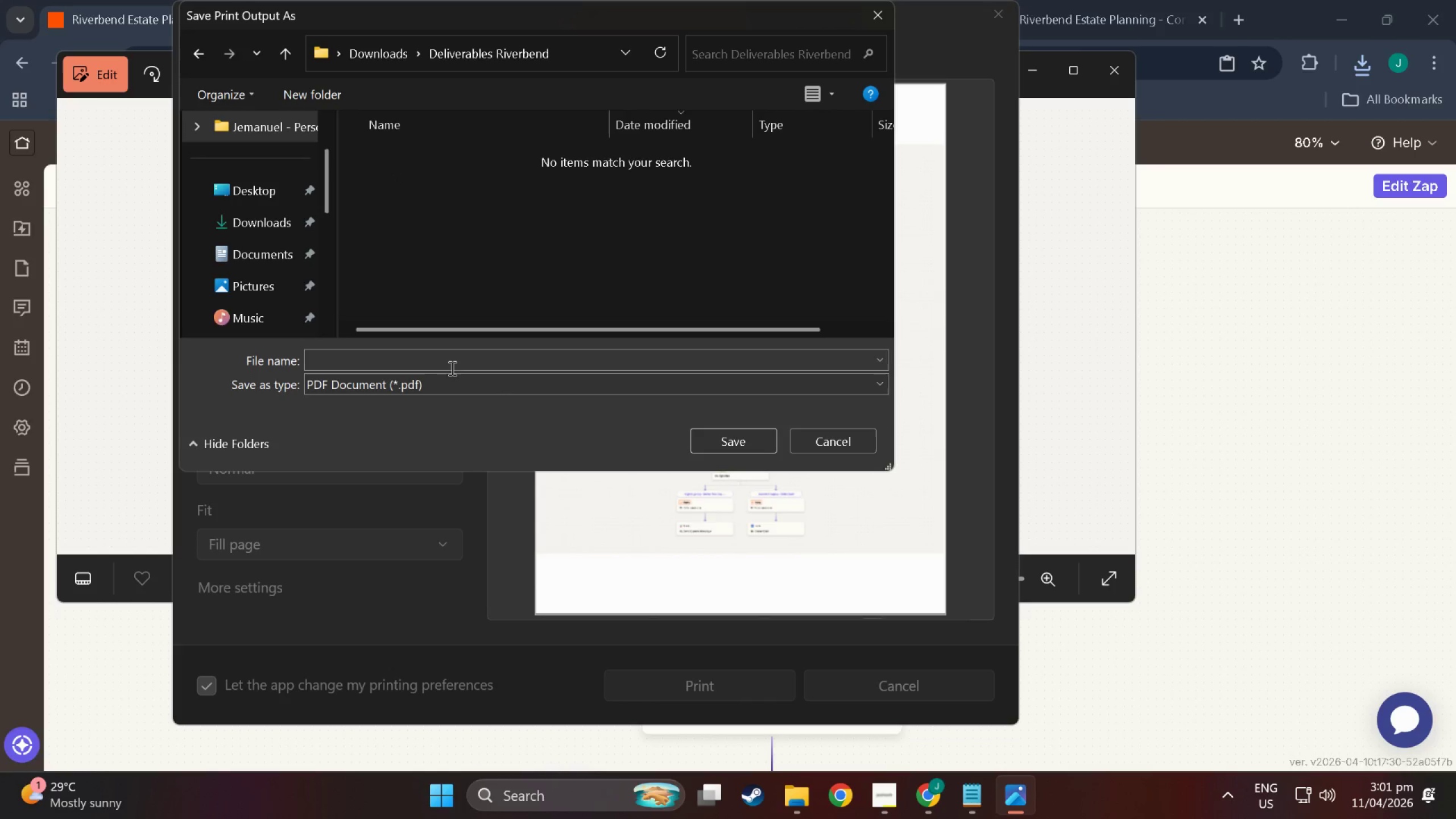 
left_click([446, 362])
 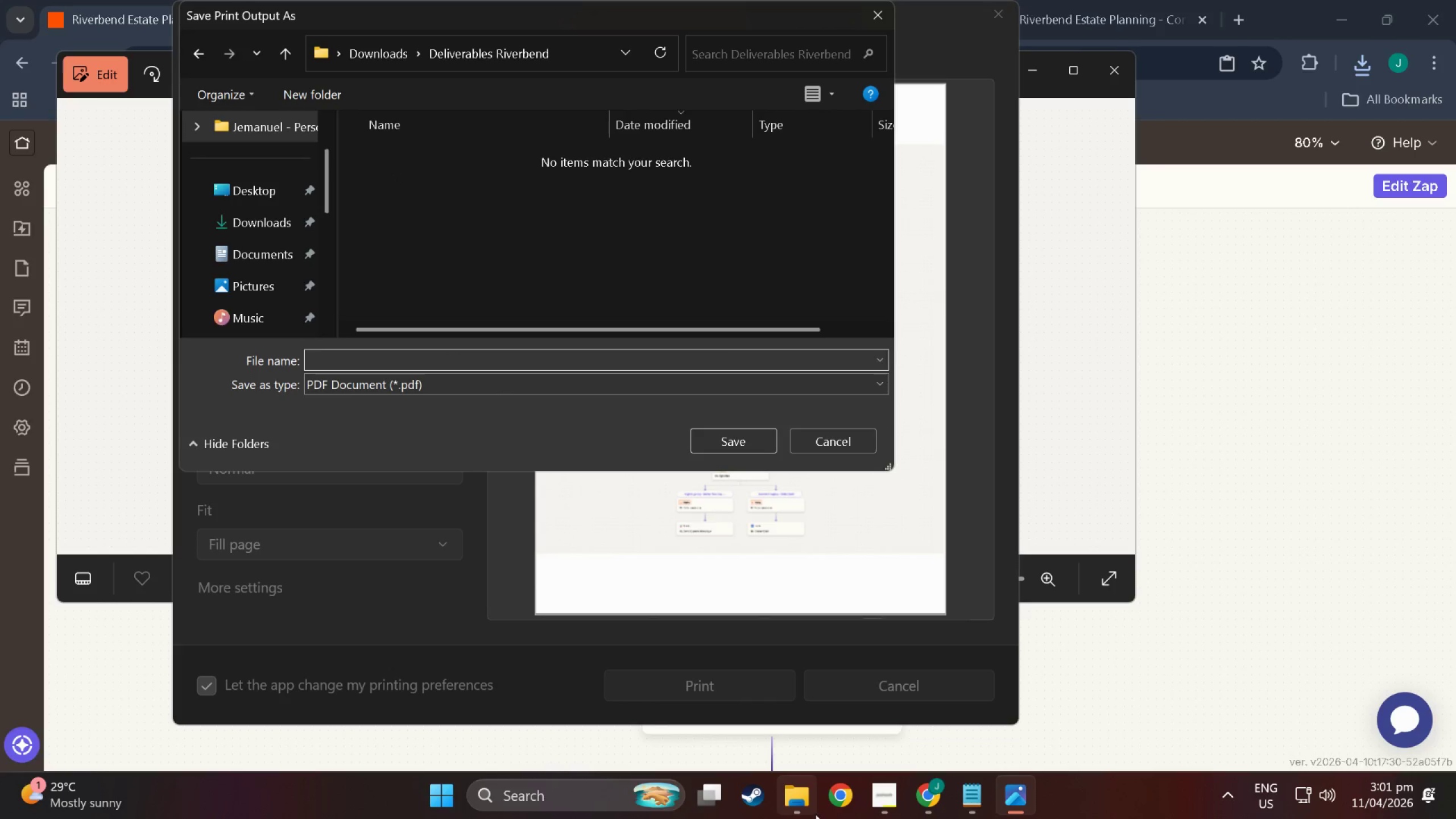 
left_click([890, 796])